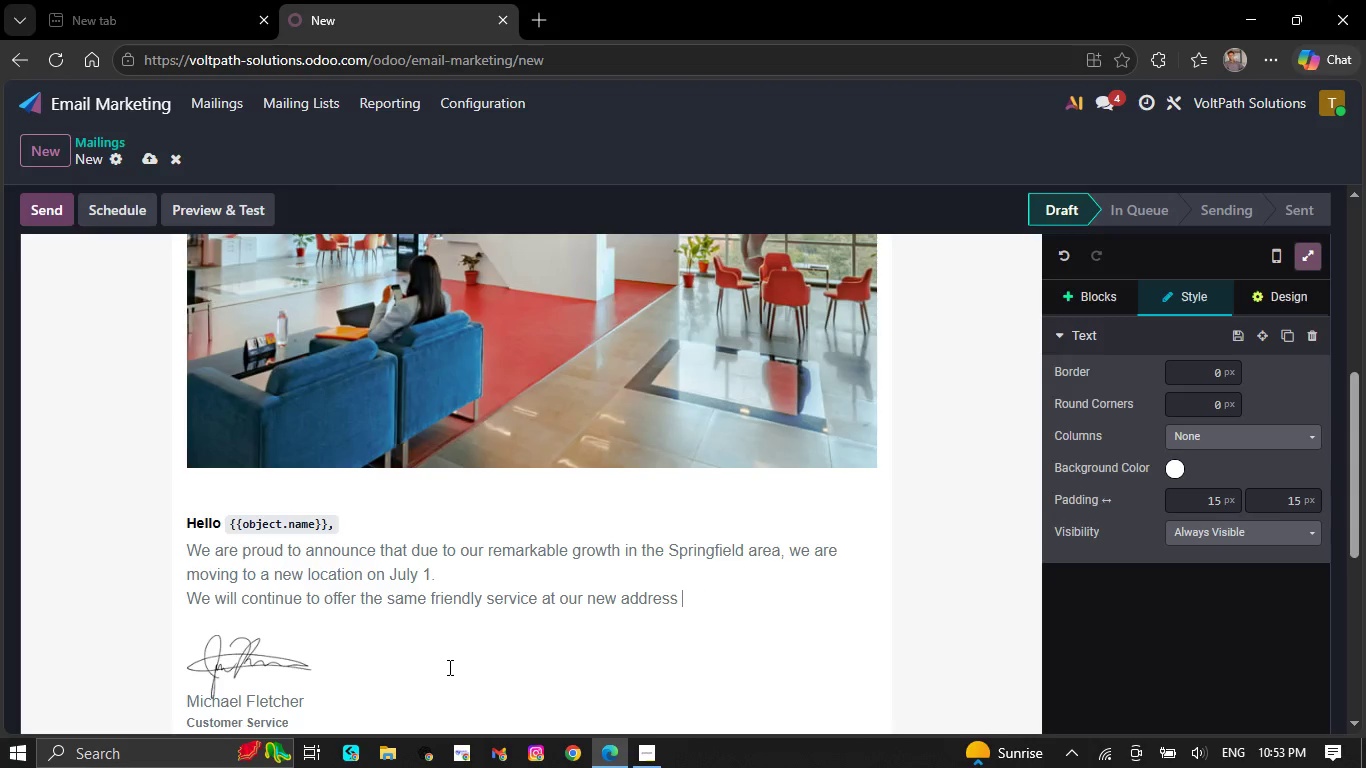 
key(Backspace)
 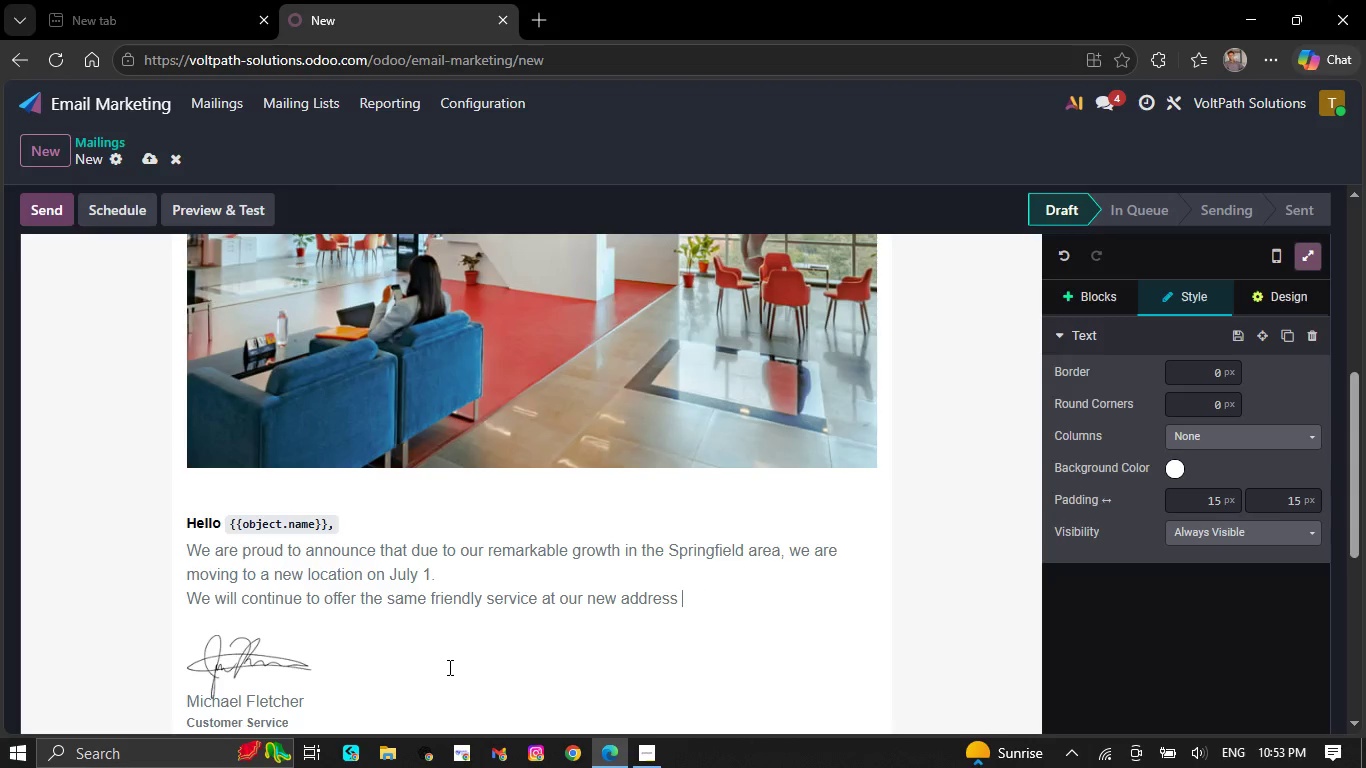 
key(Backspace)
 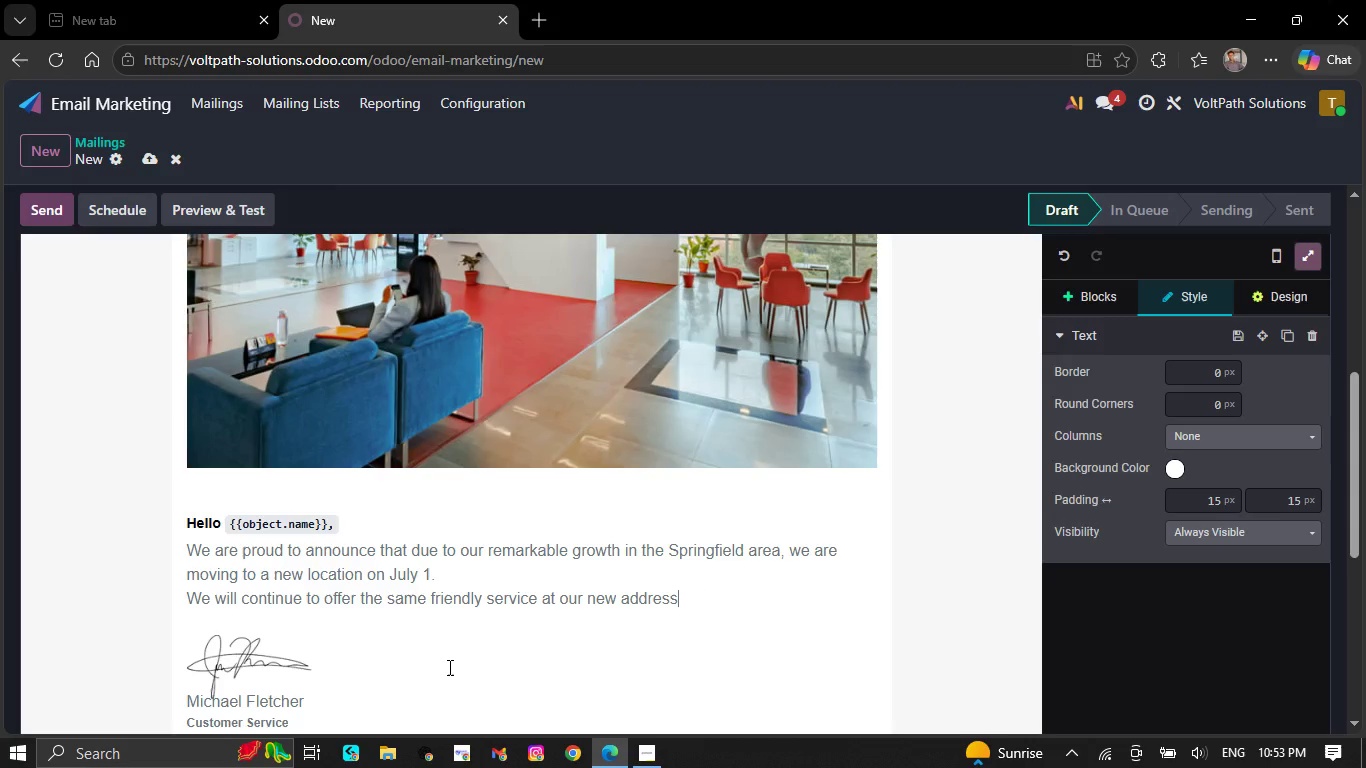 
key(Backspace)
 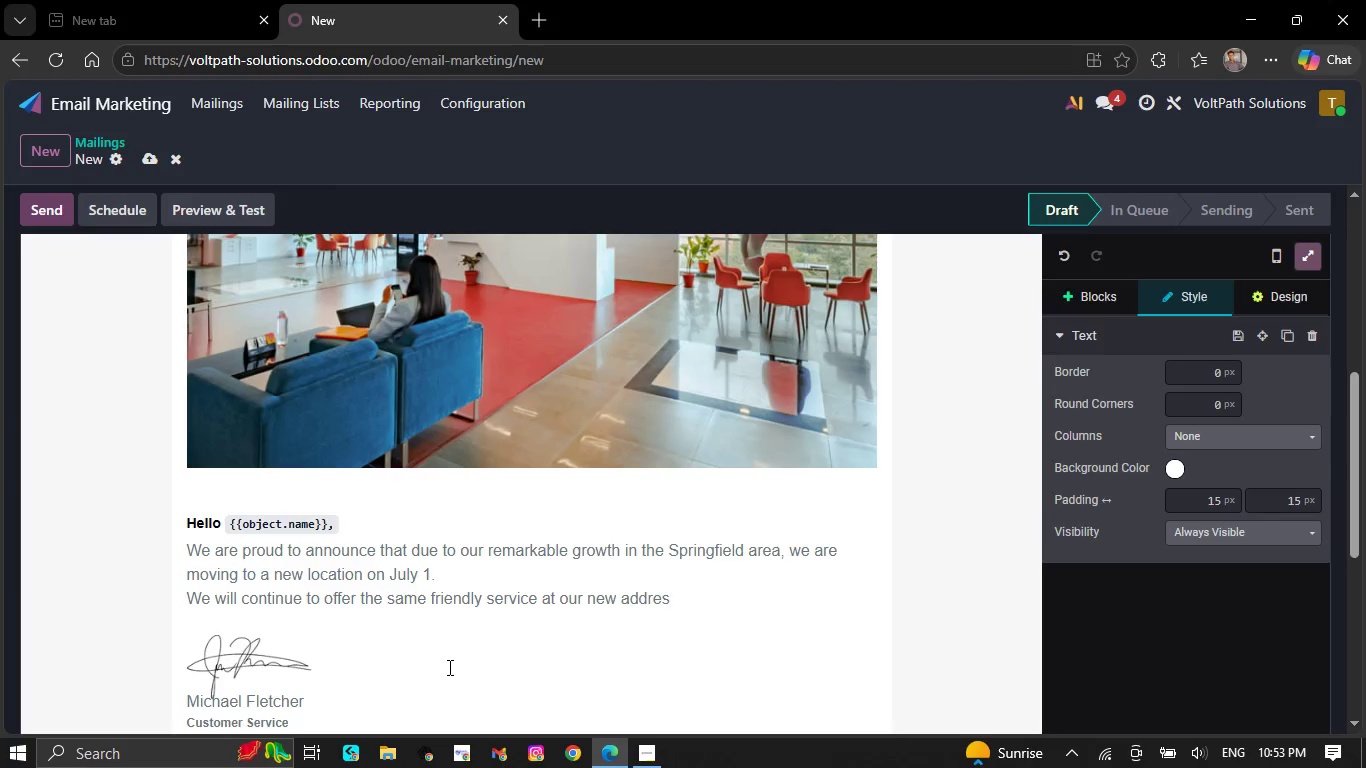 
key(Backspace)
 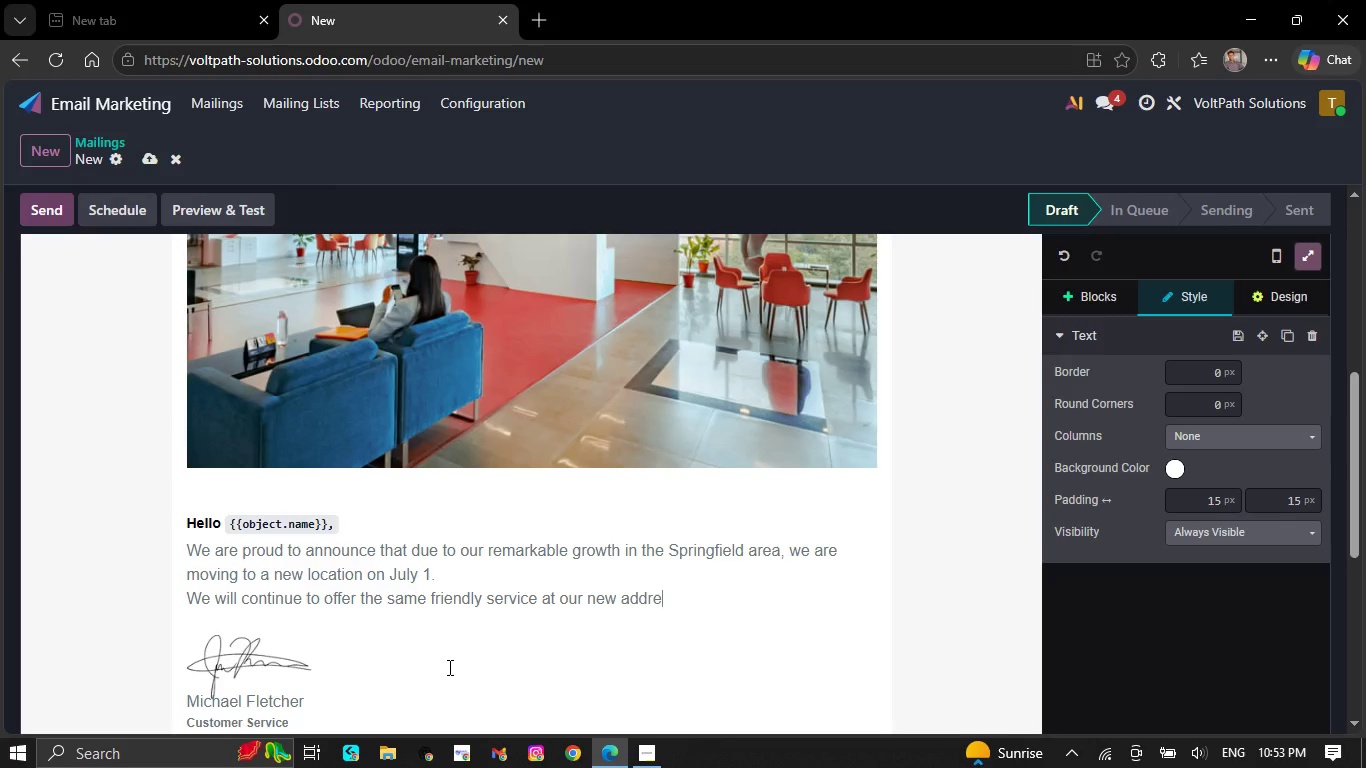 
key(Backspace)
 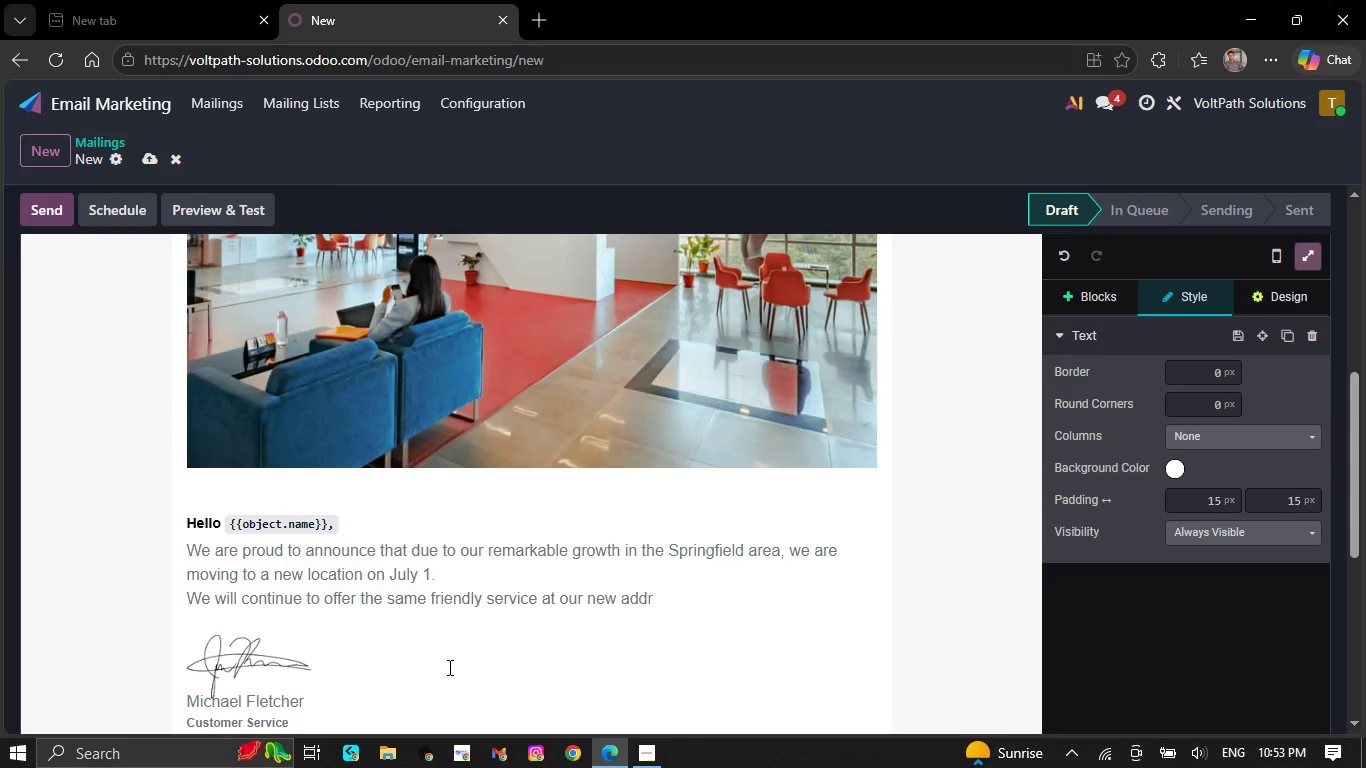 
key(Backspace)
 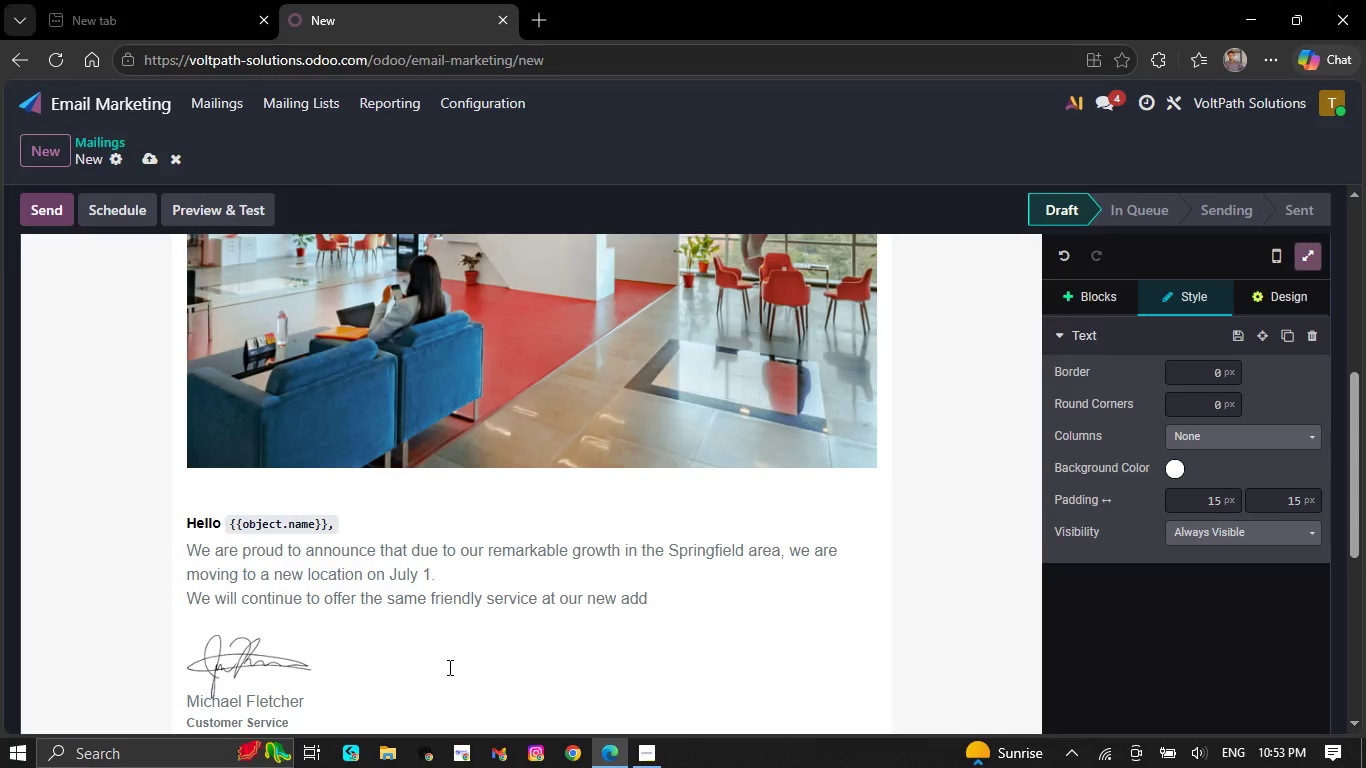 
key(Backspace)
 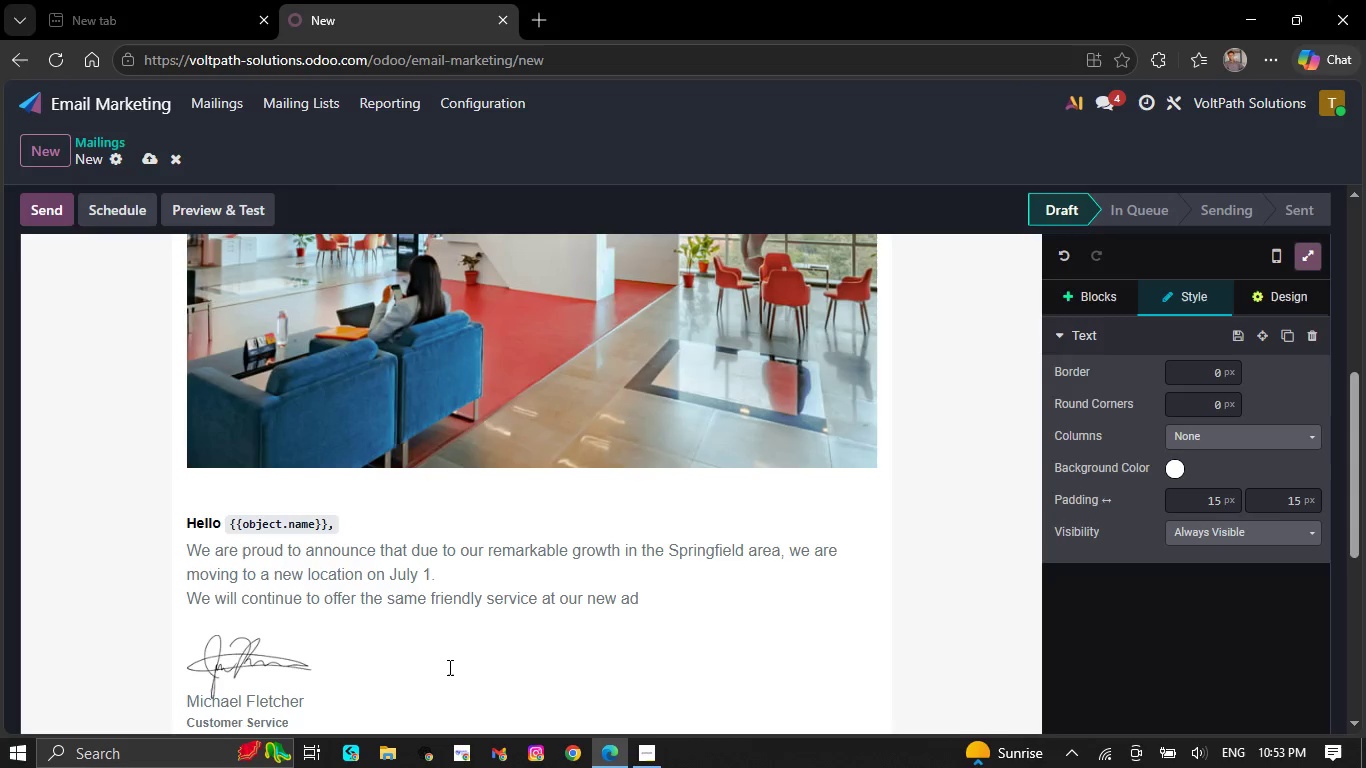 
key(Backspace)
 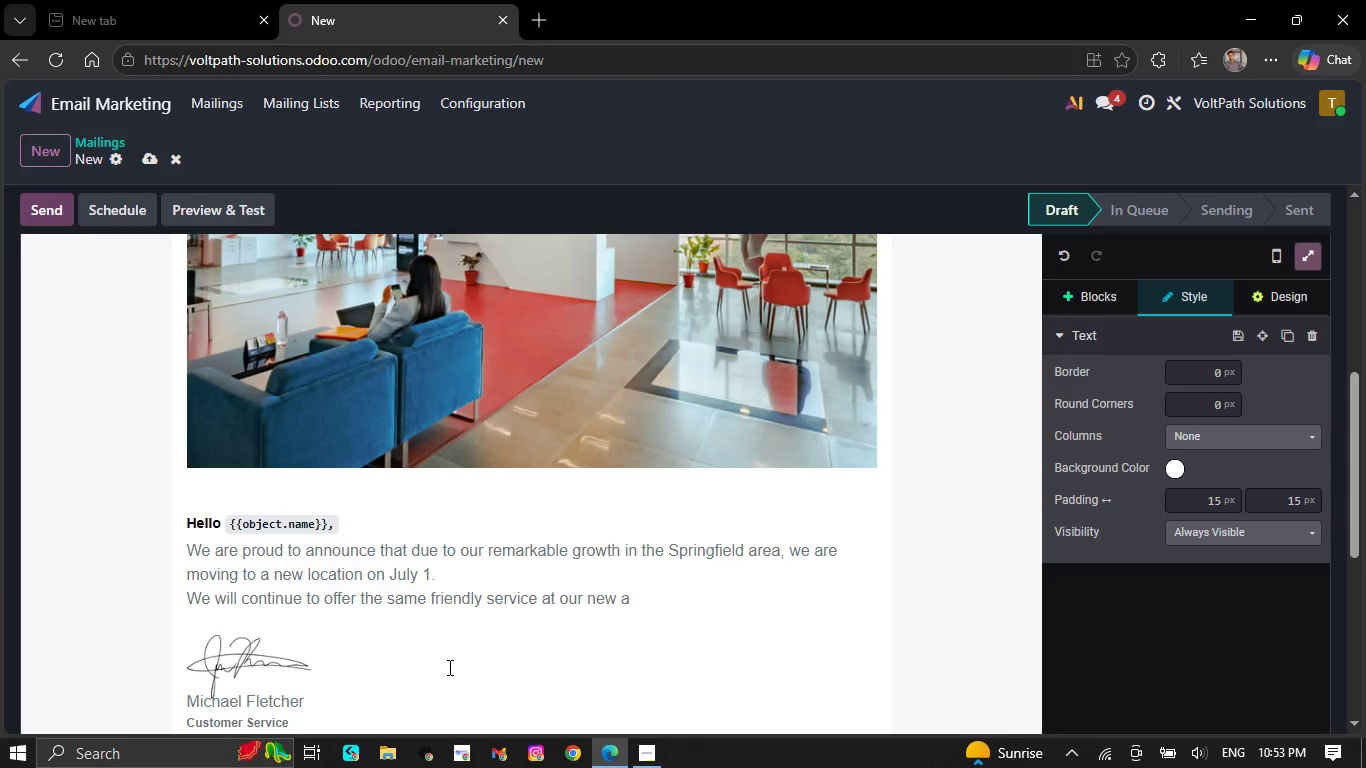 
key(Backspace)
 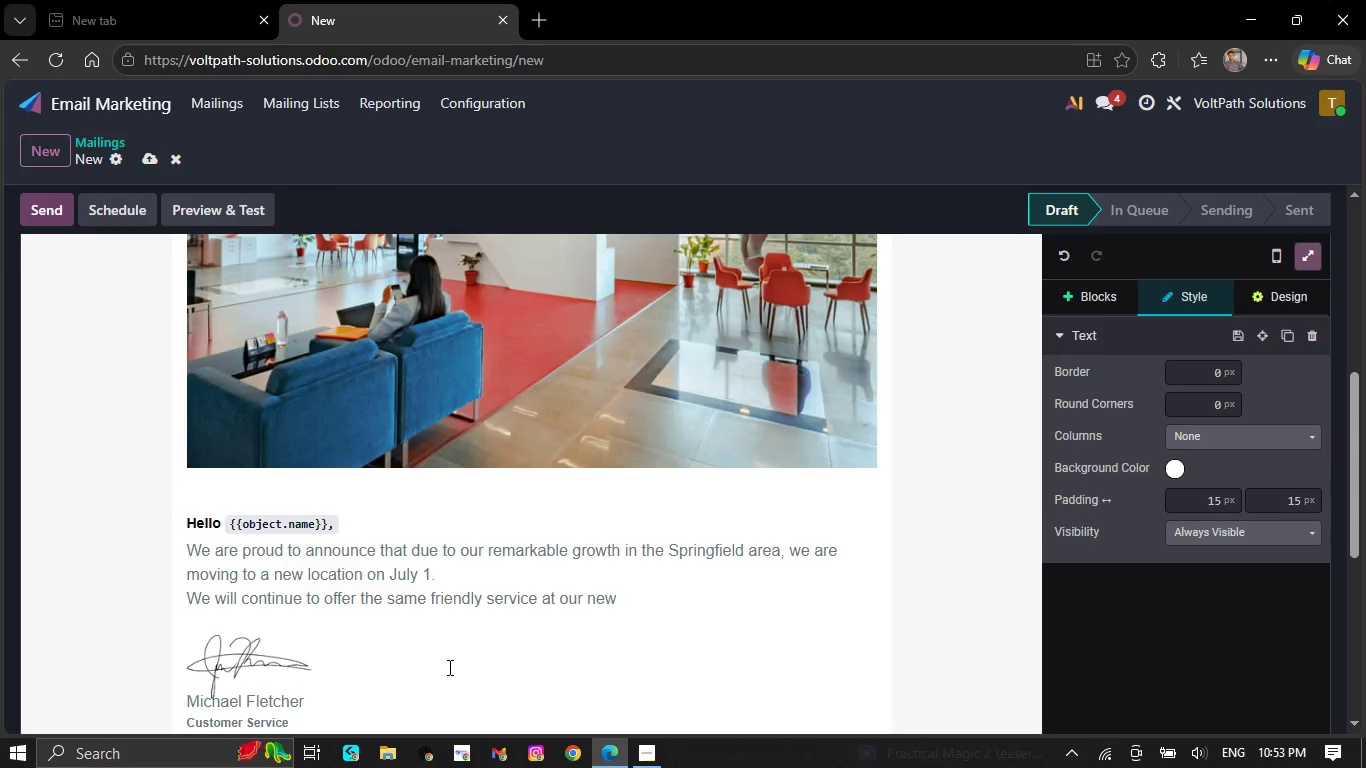 
key(Backspace)
 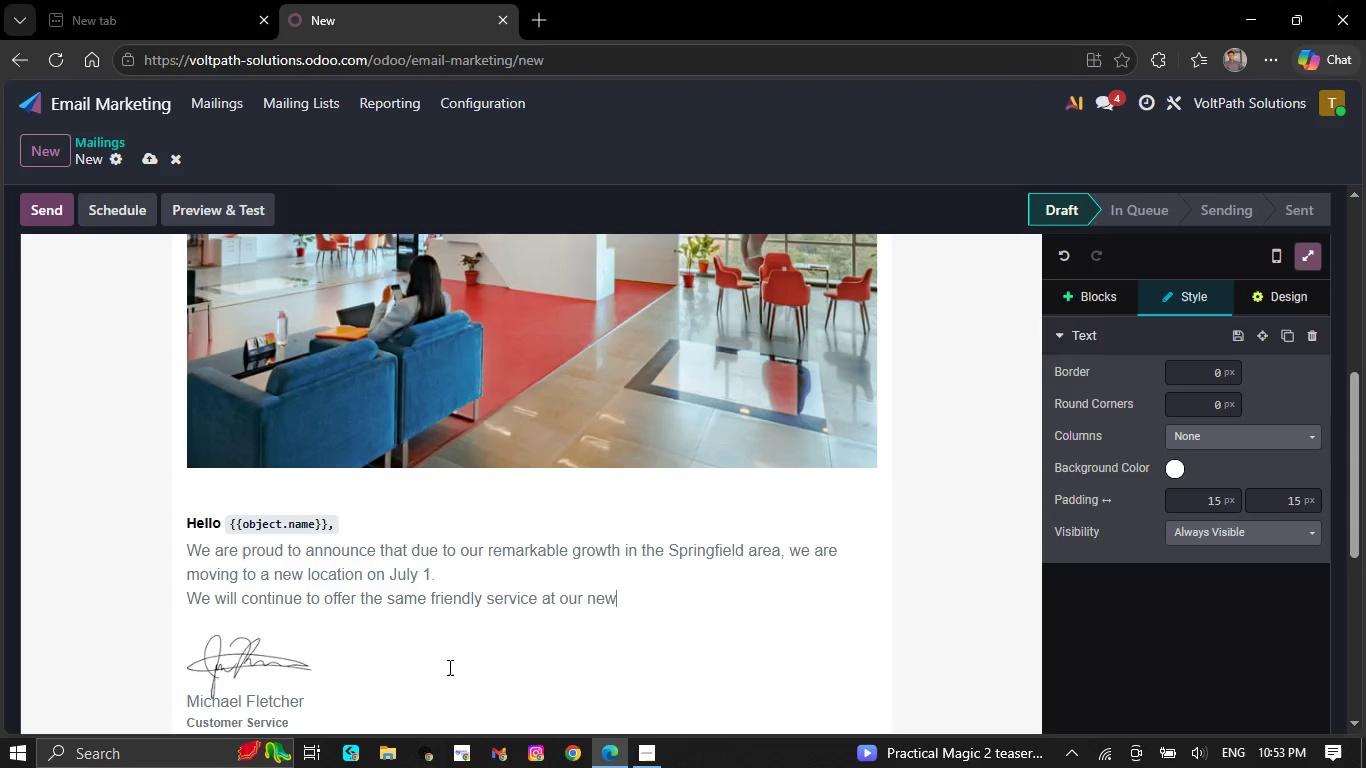 
key(Backspace)
 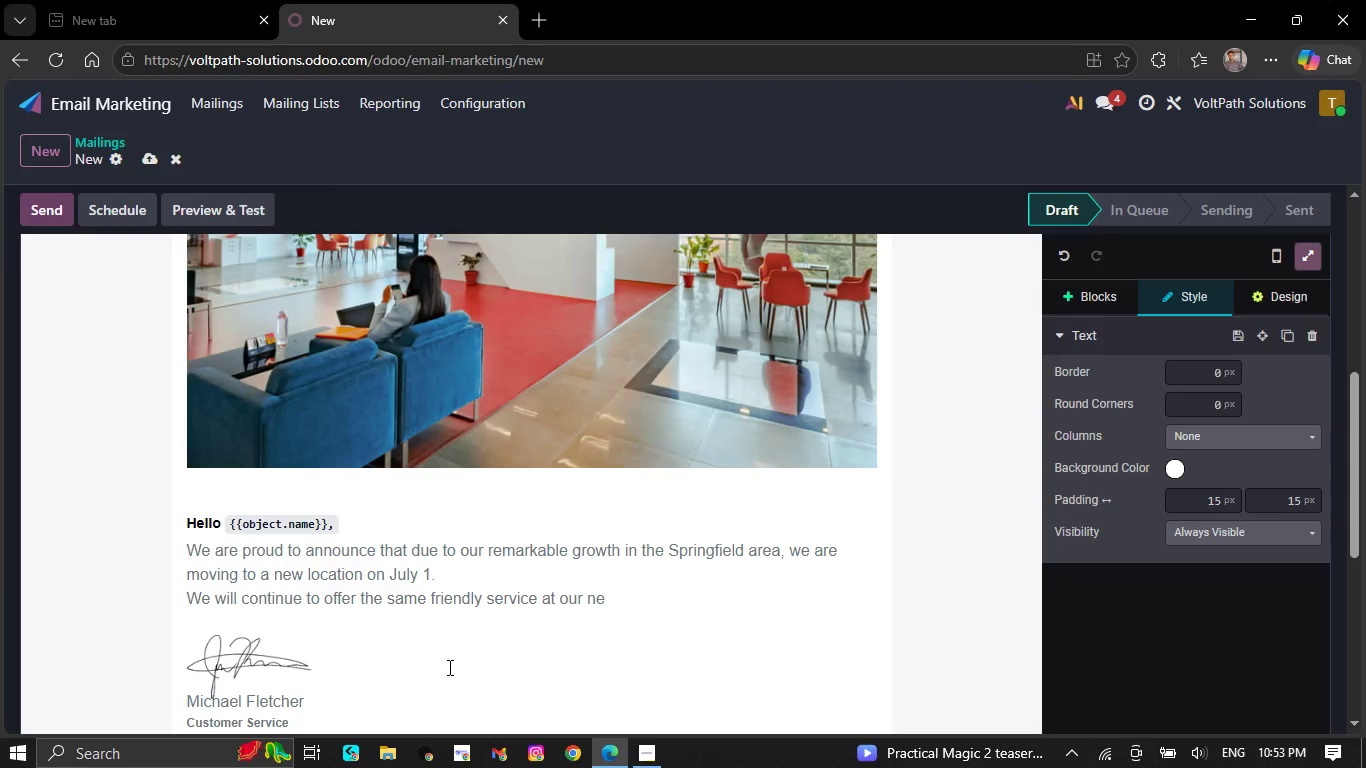 
key(Backspace)
 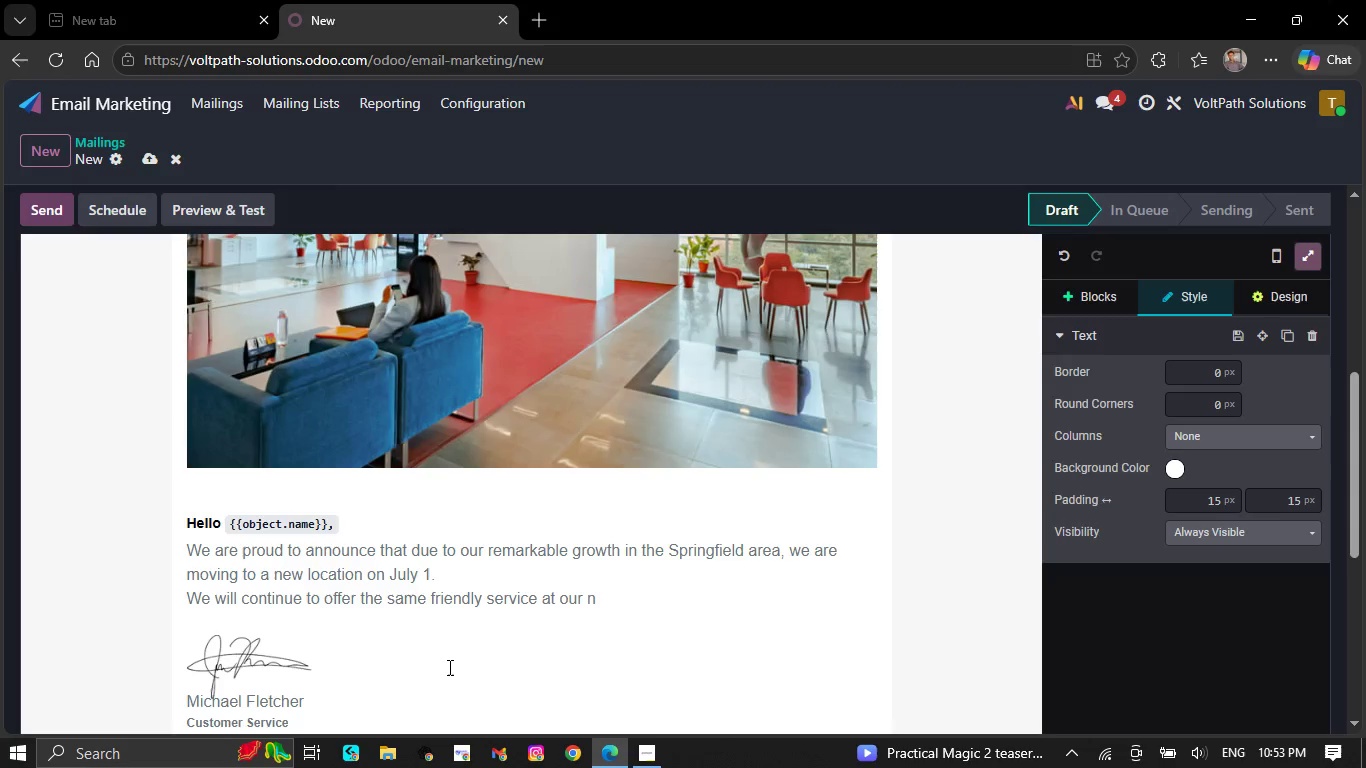 
key(Backspace)
 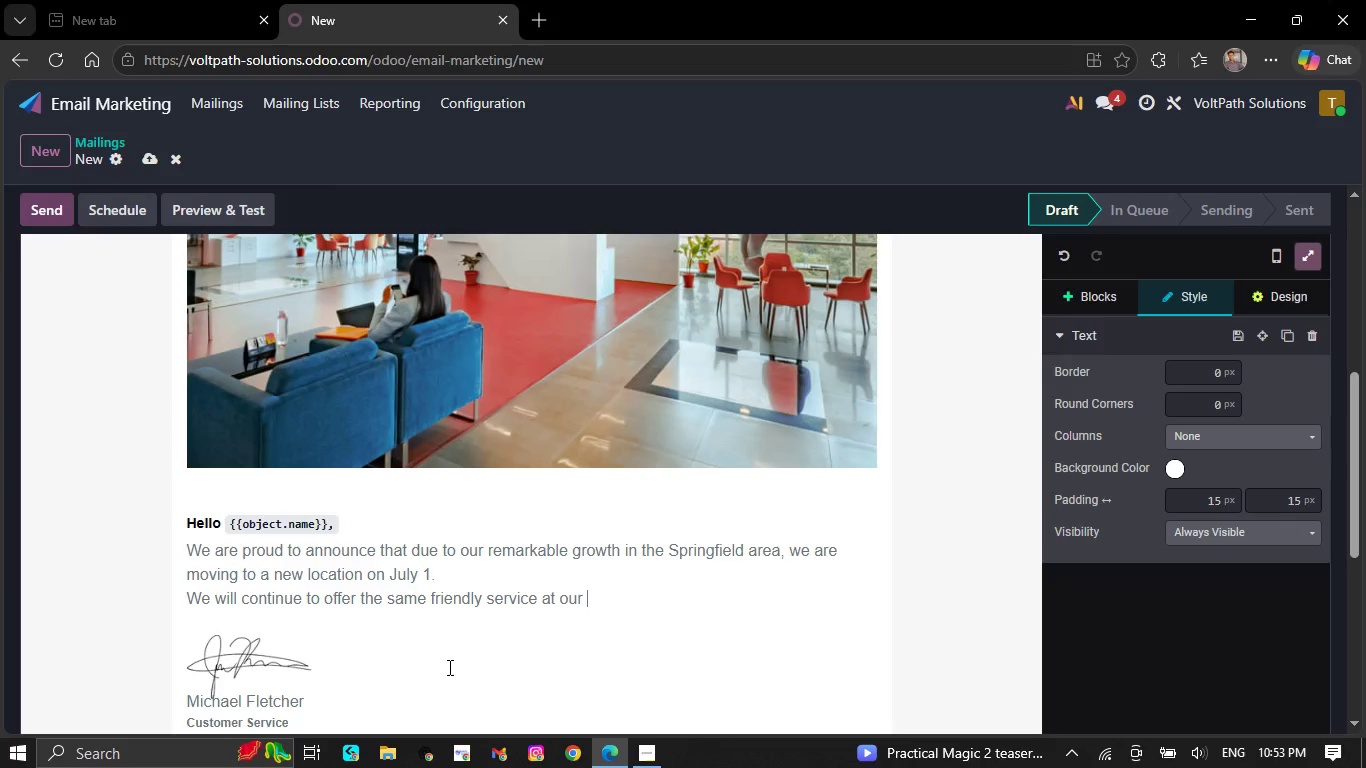 
key(Backspace)
 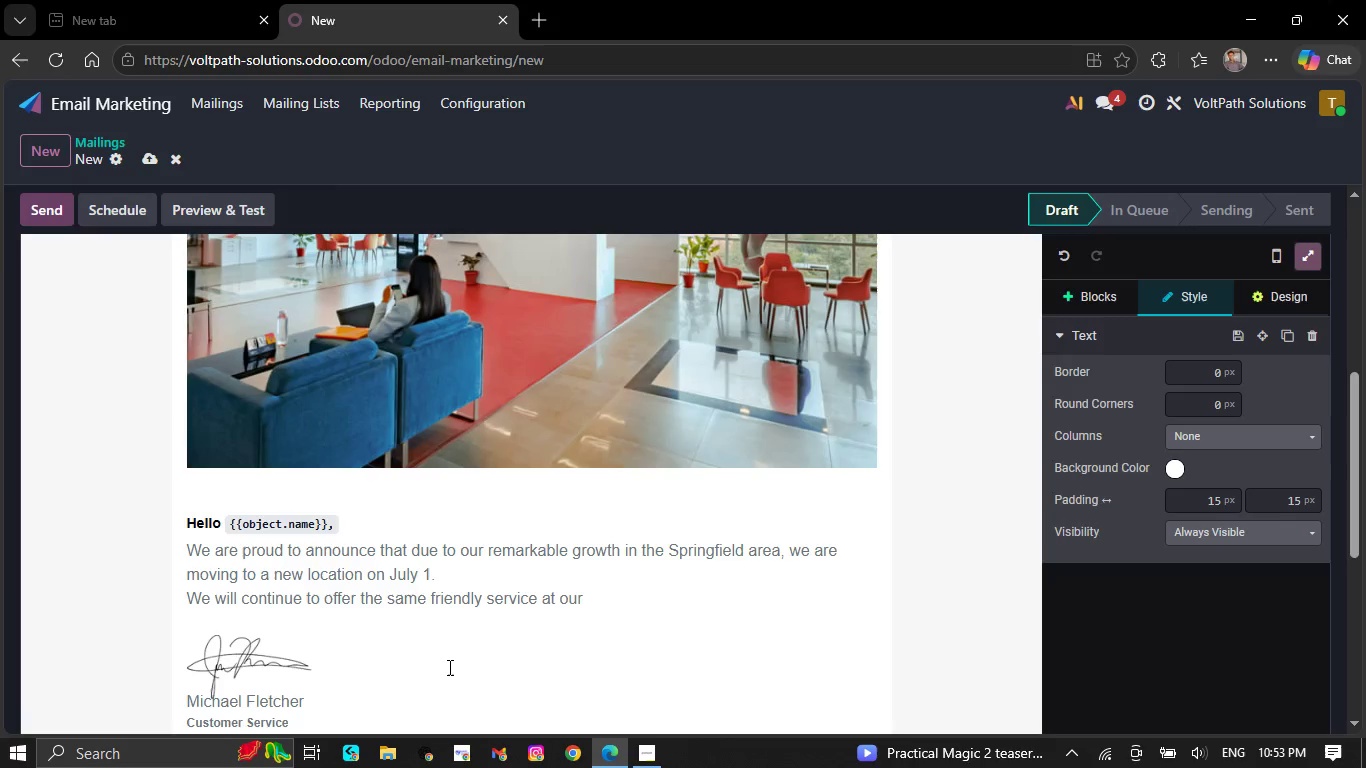 
key(Backspace)
 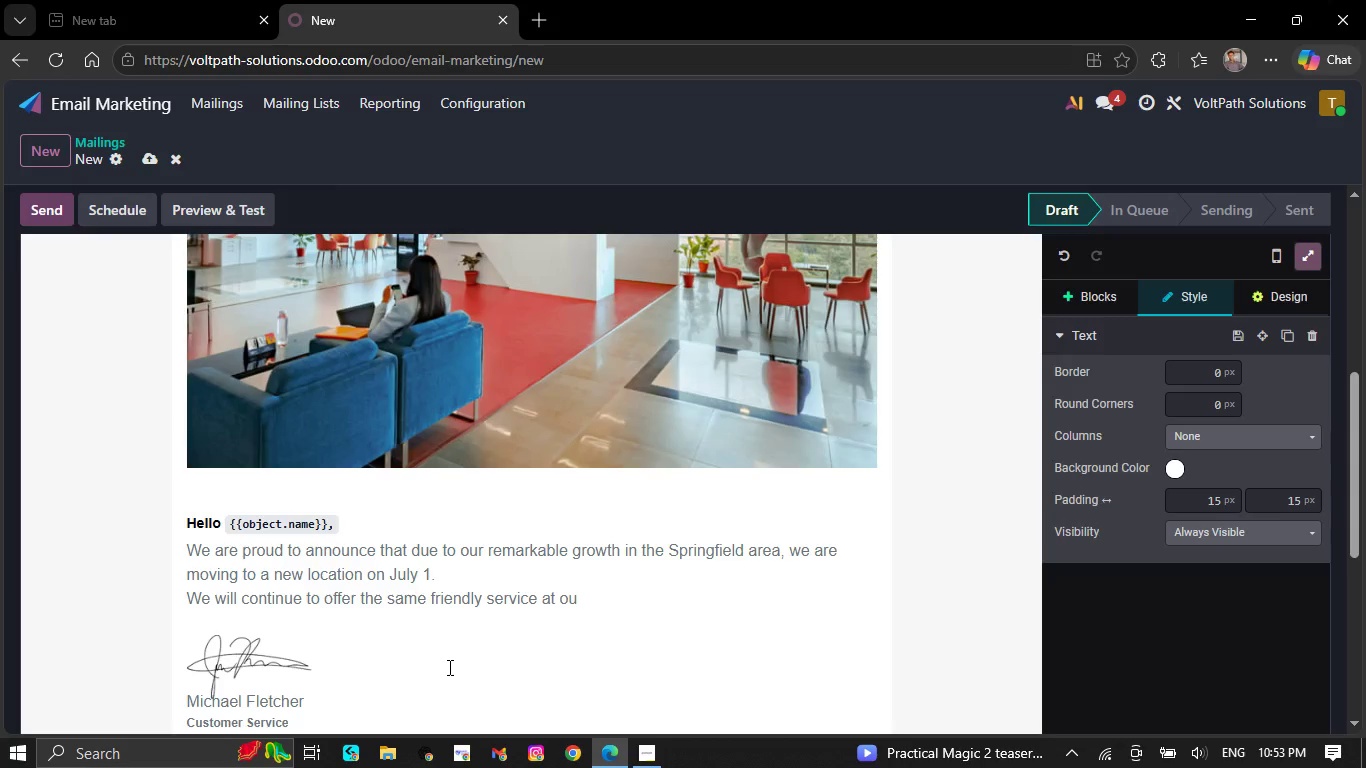 
key(Backspace)
 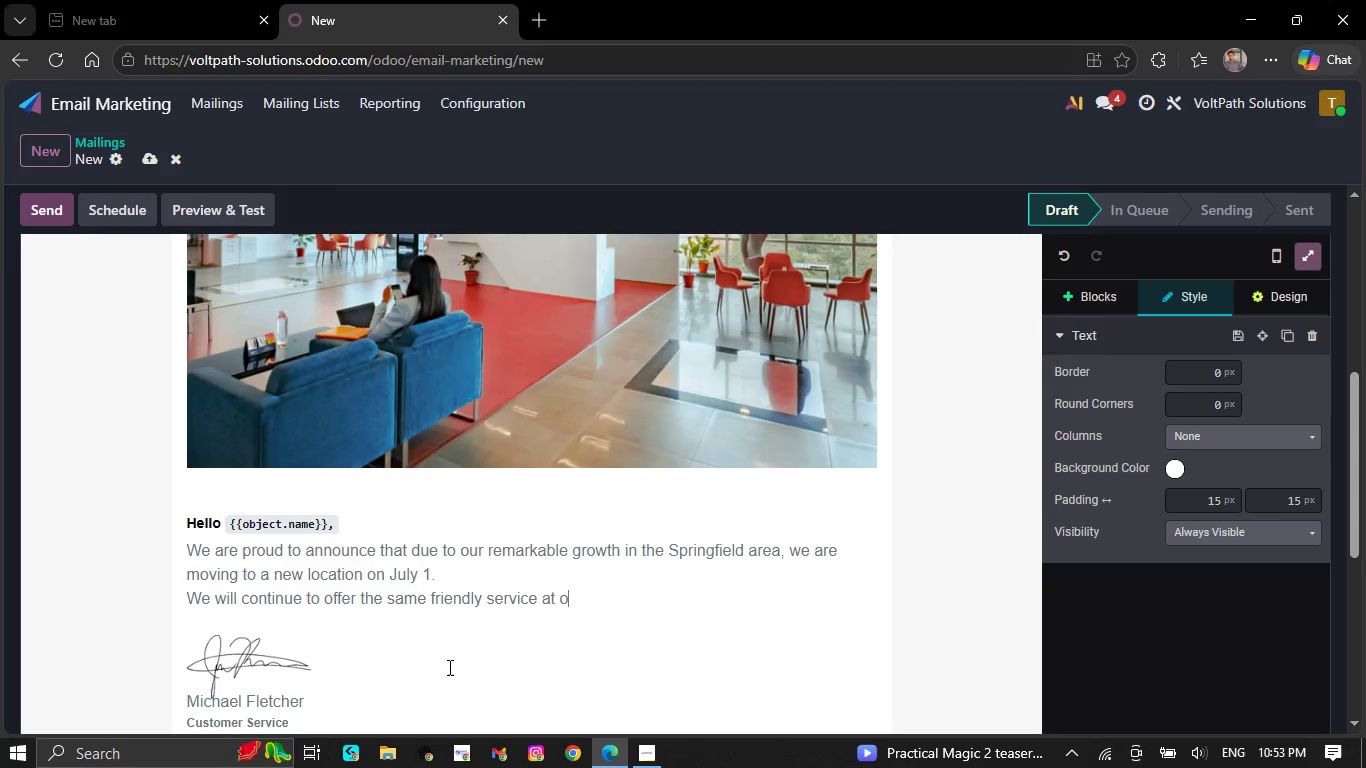 
key(Backspace)
 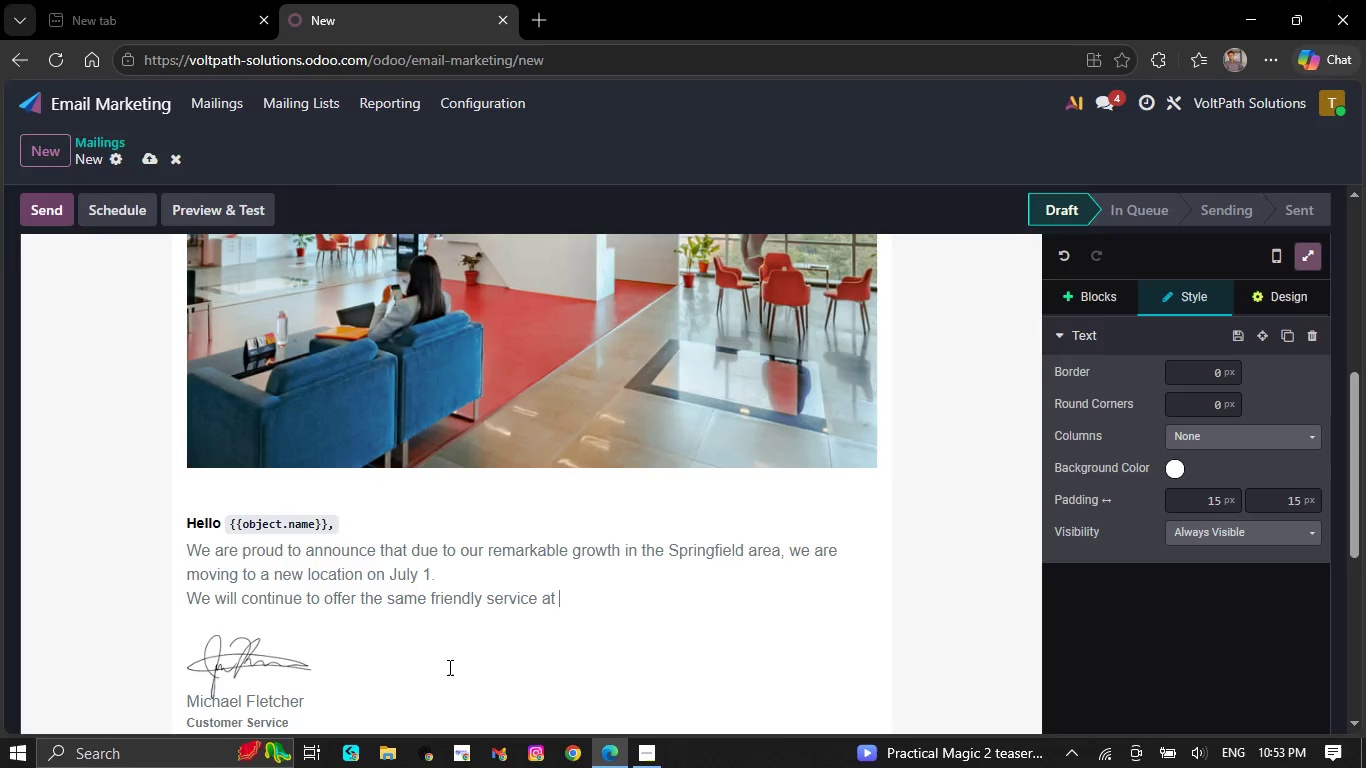 
key(Backspace)
 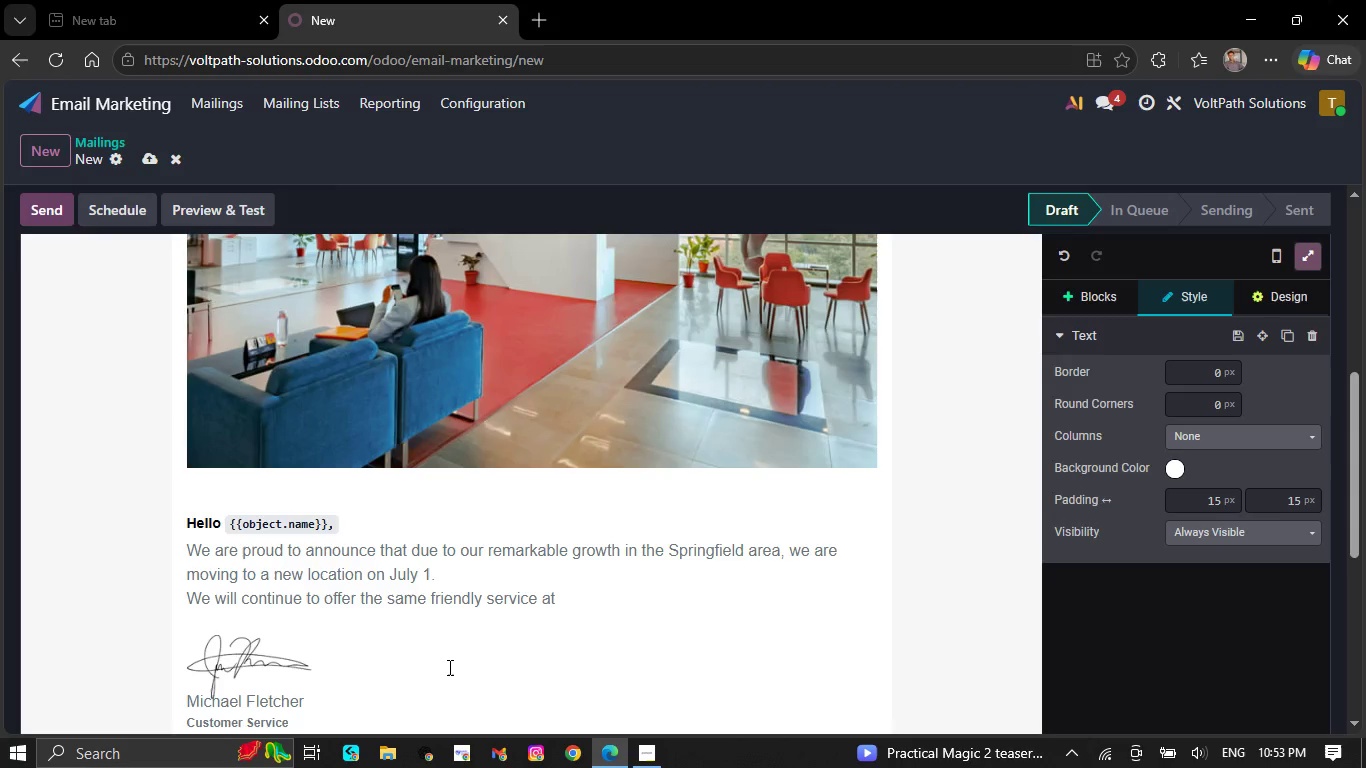 
key(Backspace)
 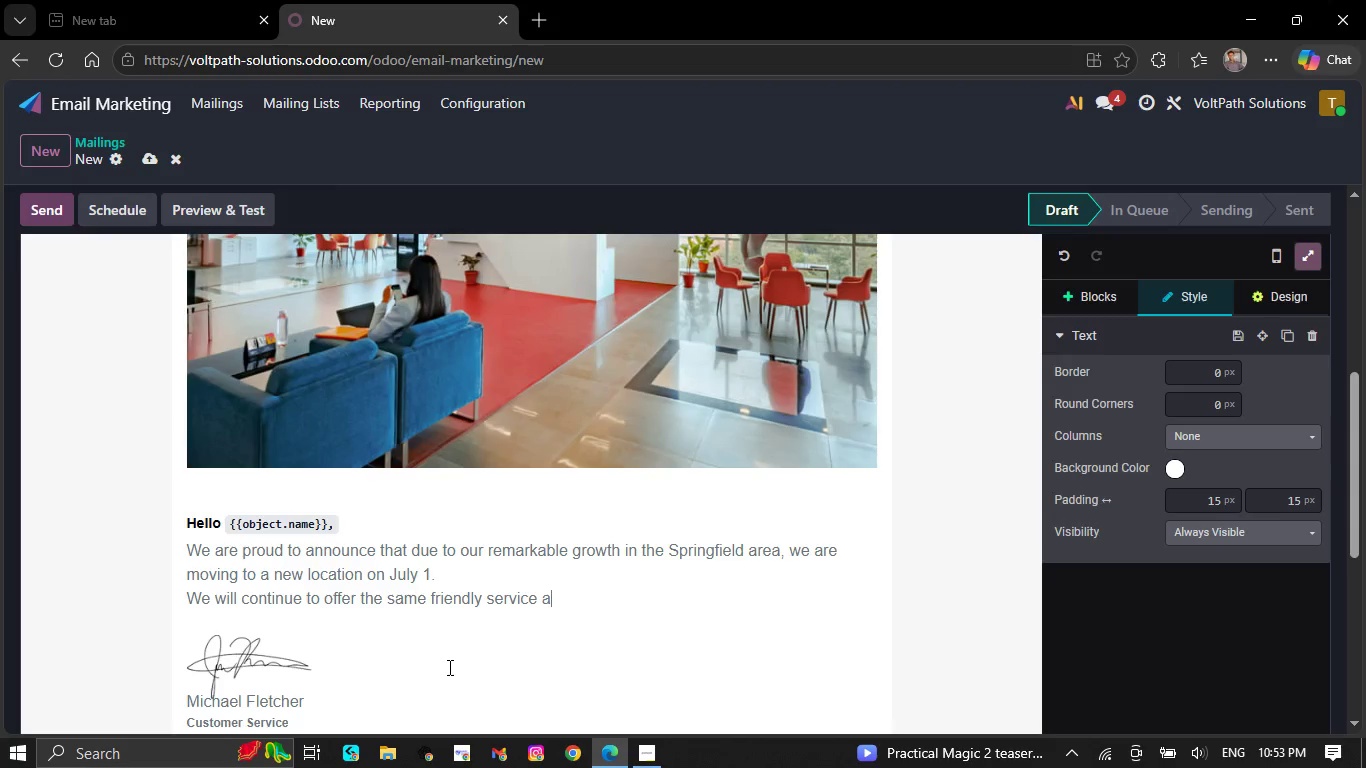 
key(Backspace)
 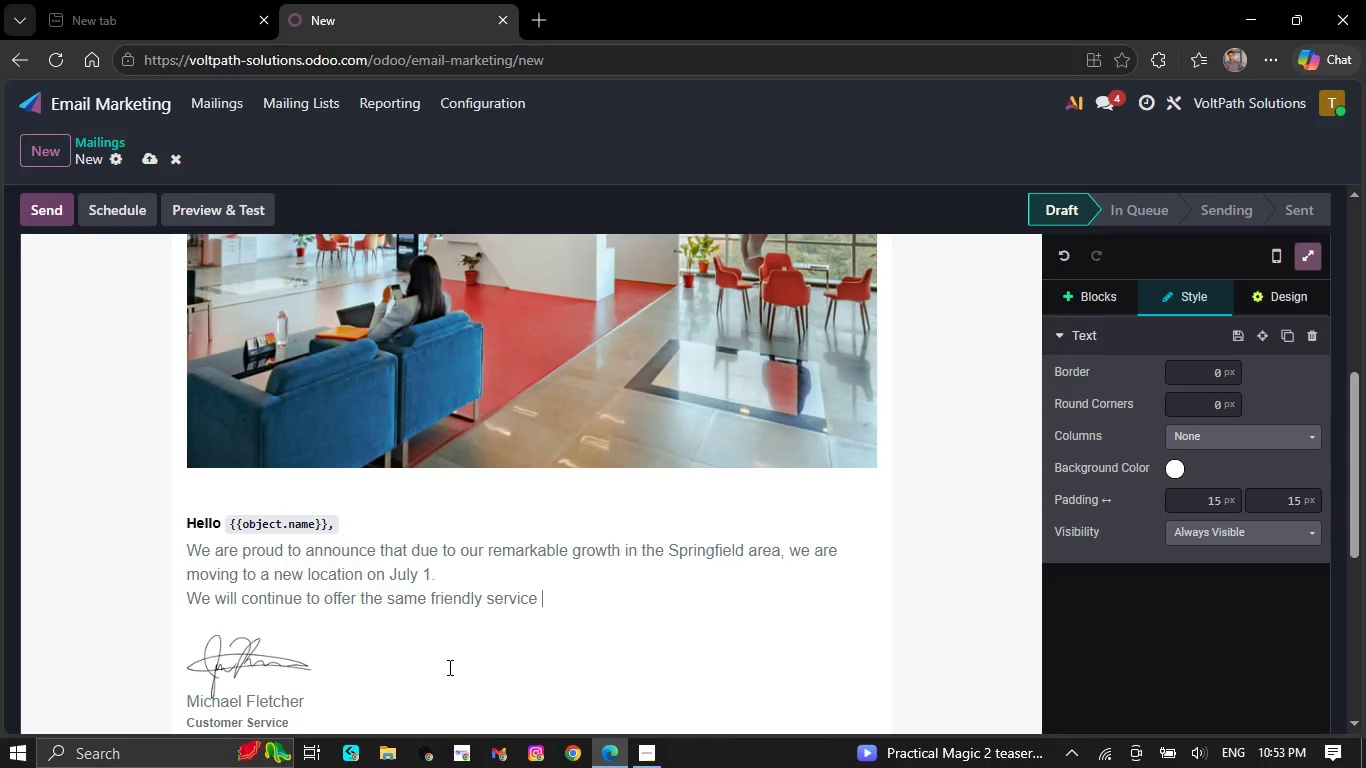 
key(Backspace)
 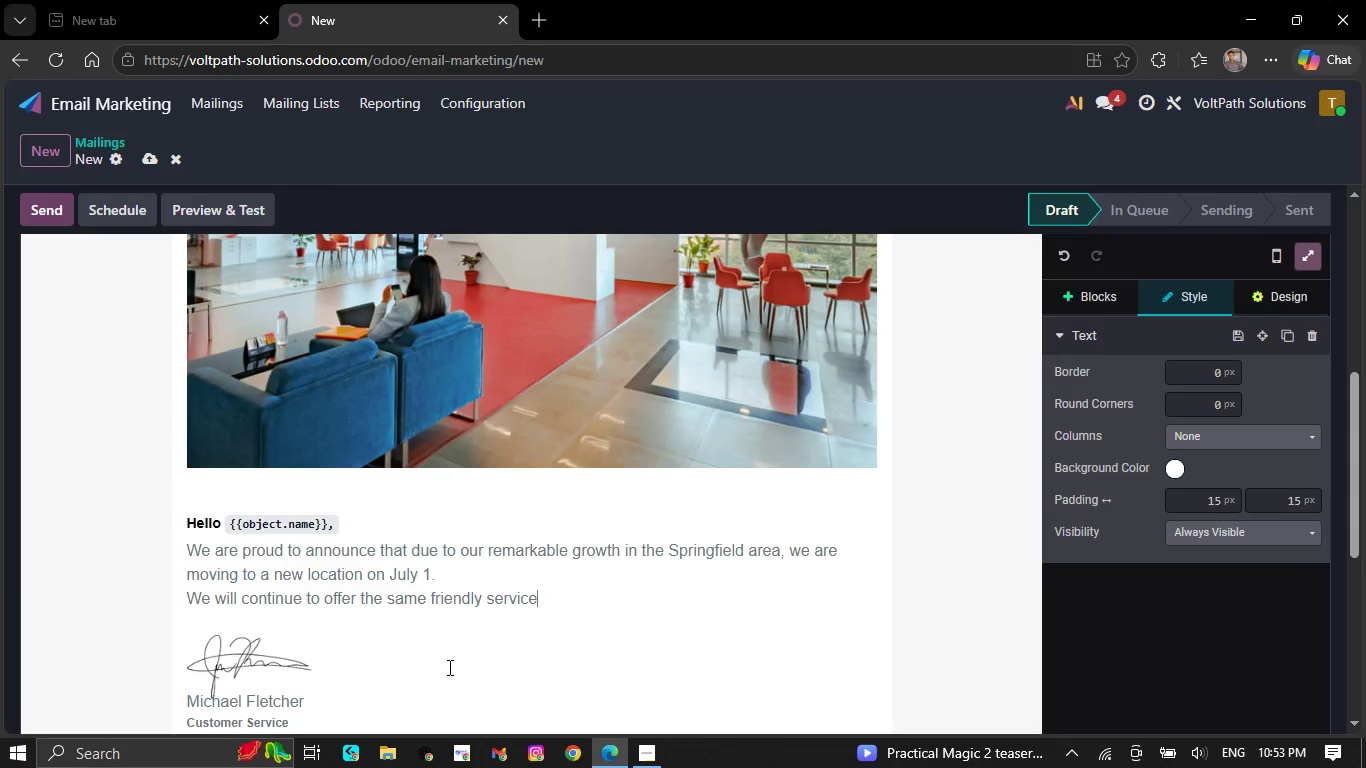 
key(Backspace)
 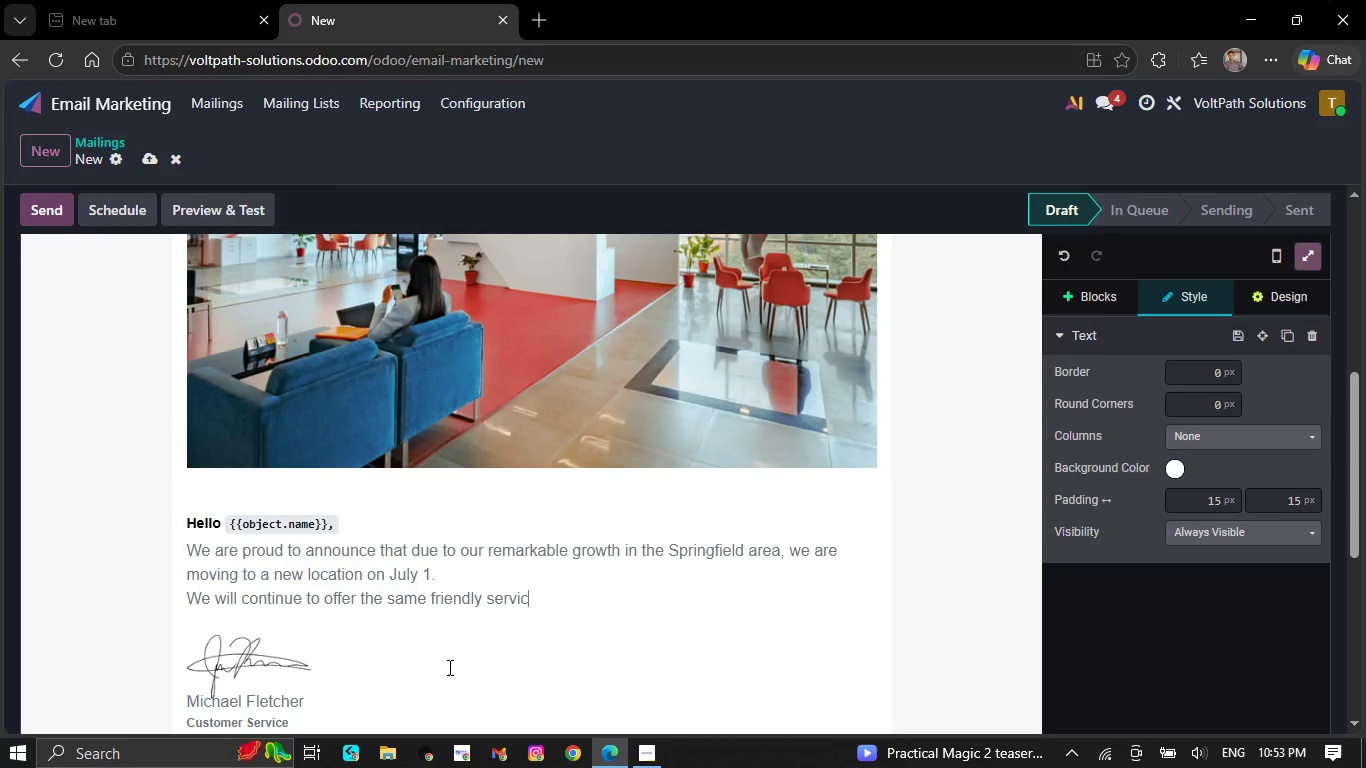 
key(Backspace)
 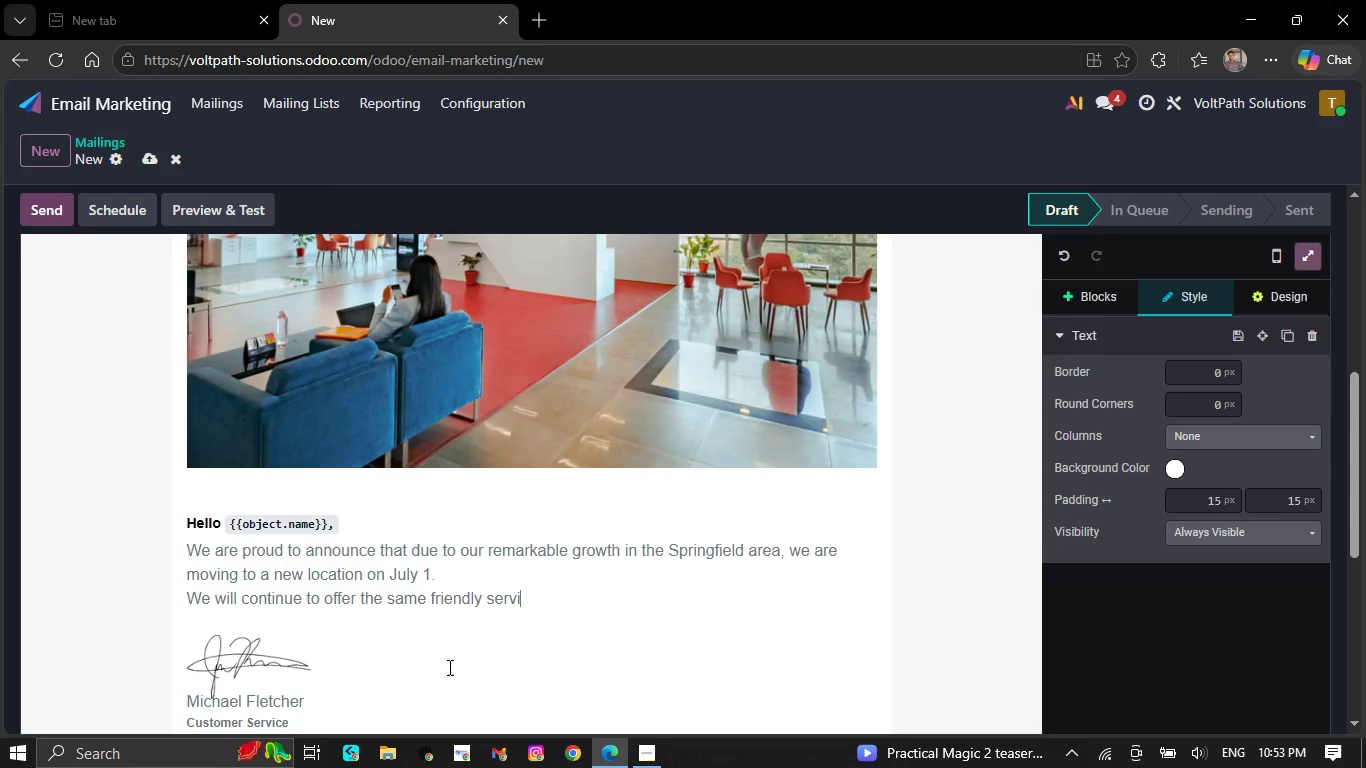 
key(Backspace)
 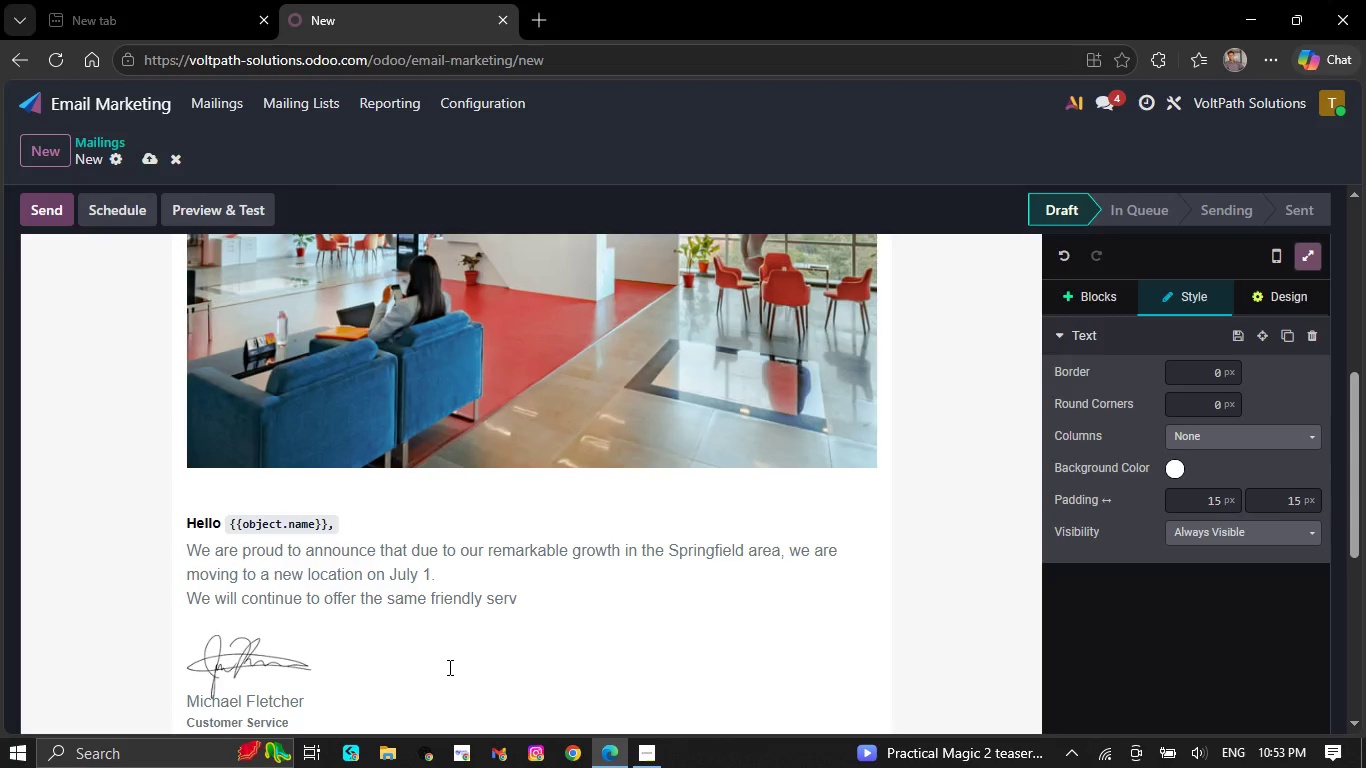 
key(Backspace)
 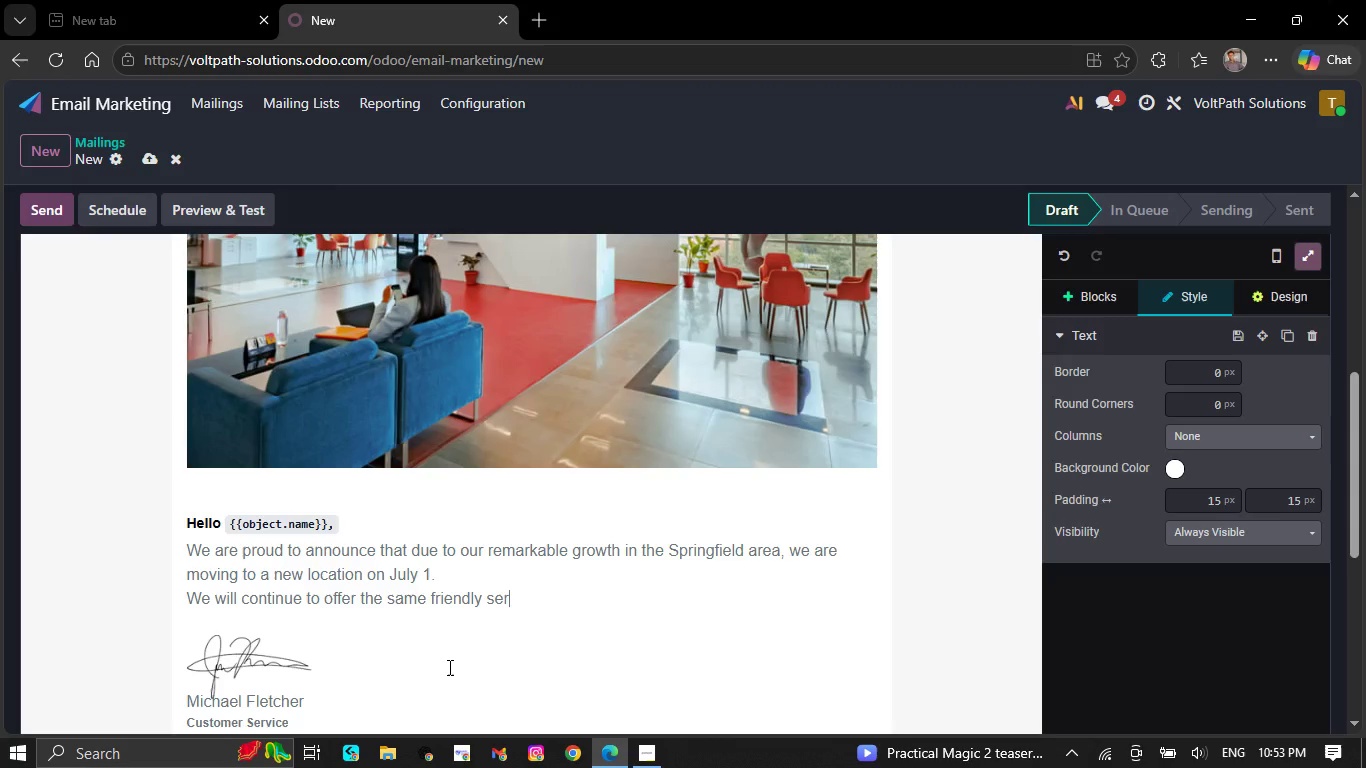 
key(Backspace)
 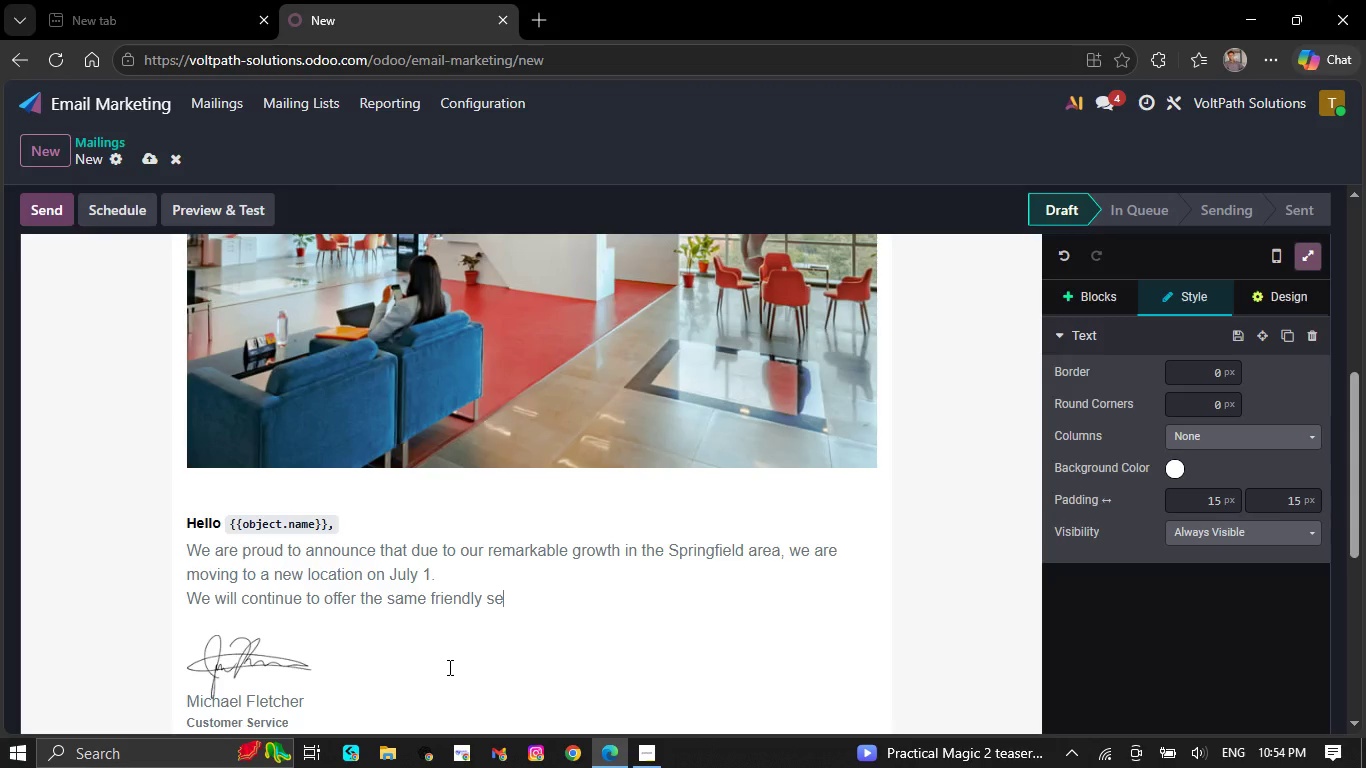 
key(Backspace)
 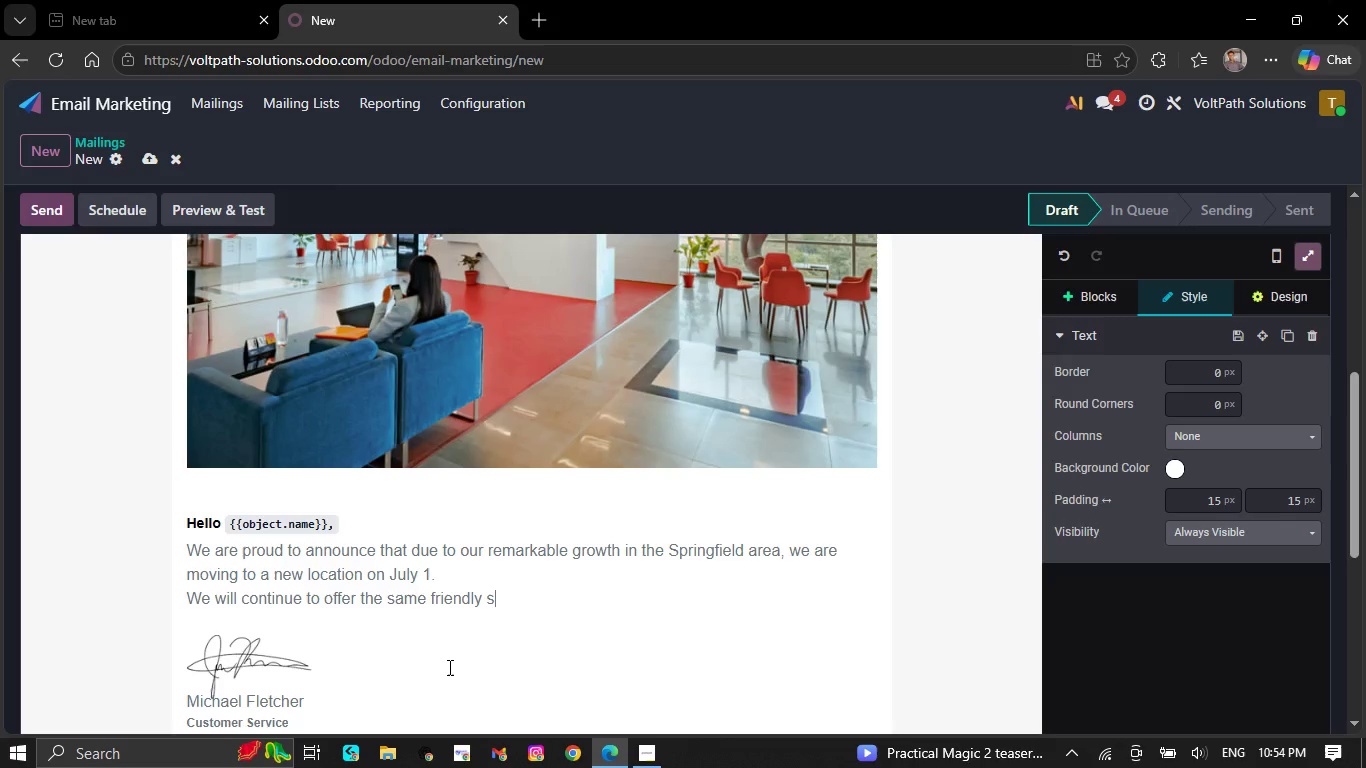 
key(Backspace)
 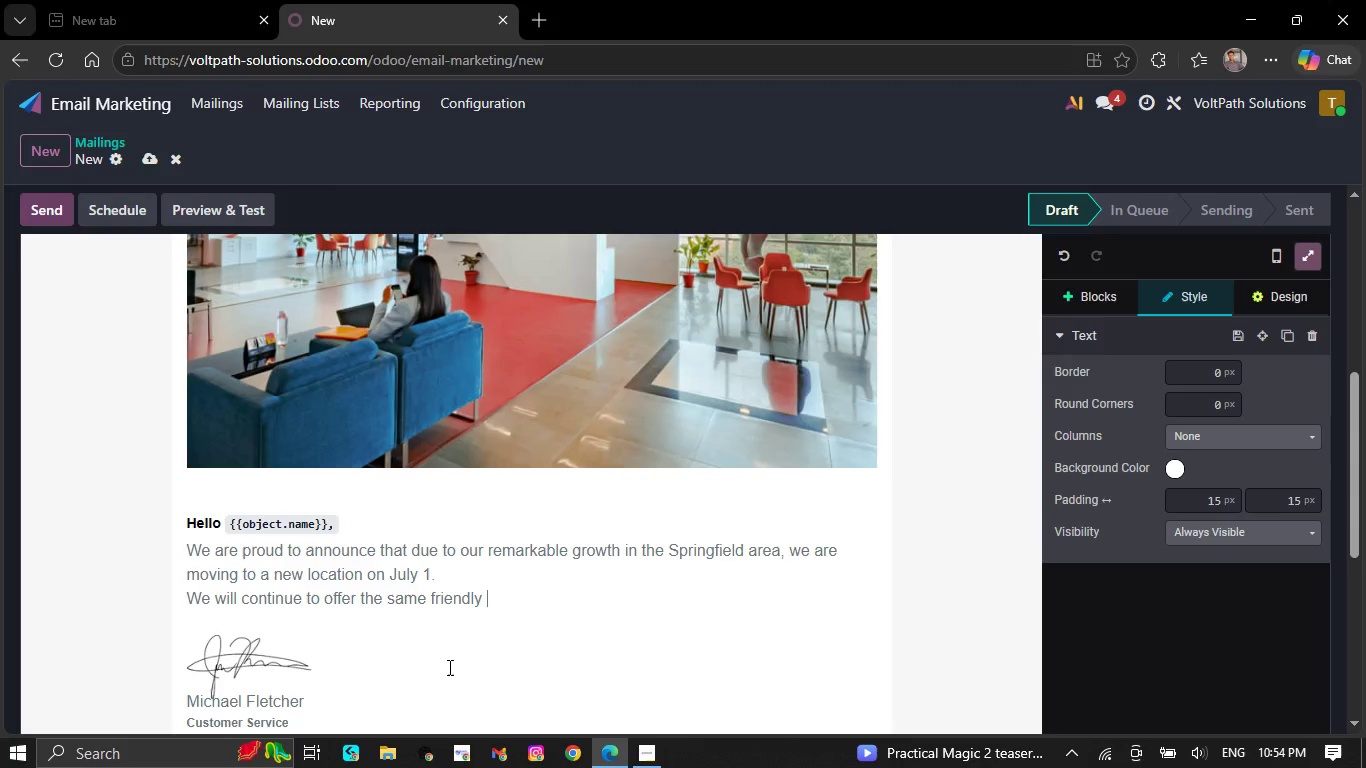 
key(Backspace)
 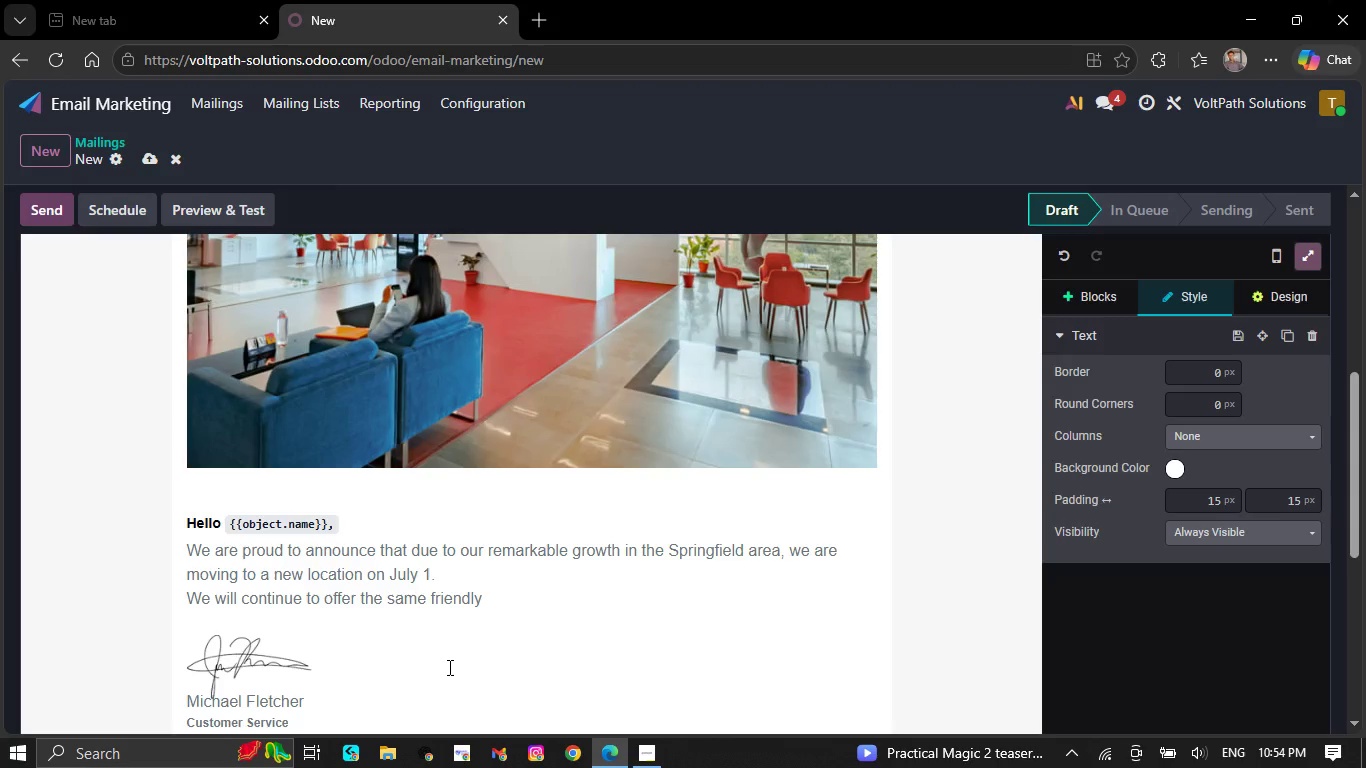 
key(Backspace)
 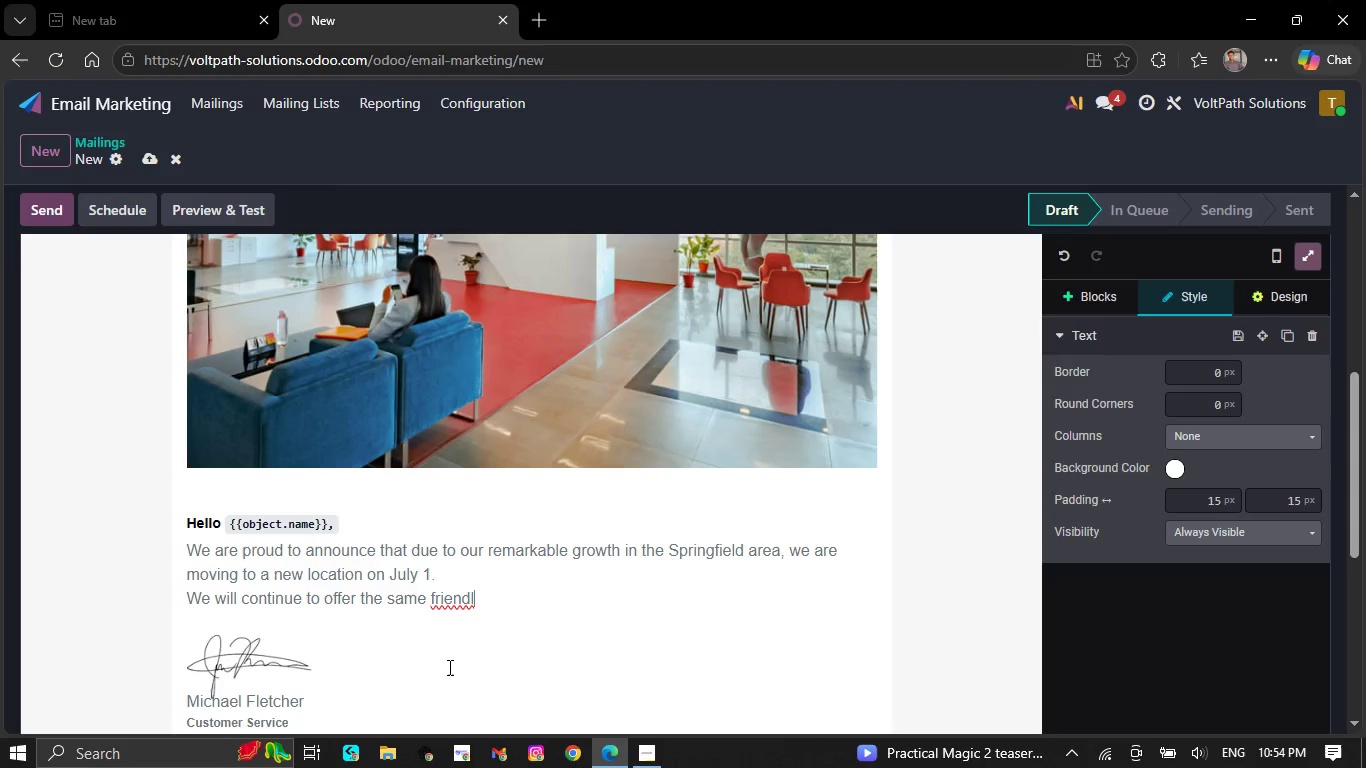 
key(Backspace)
 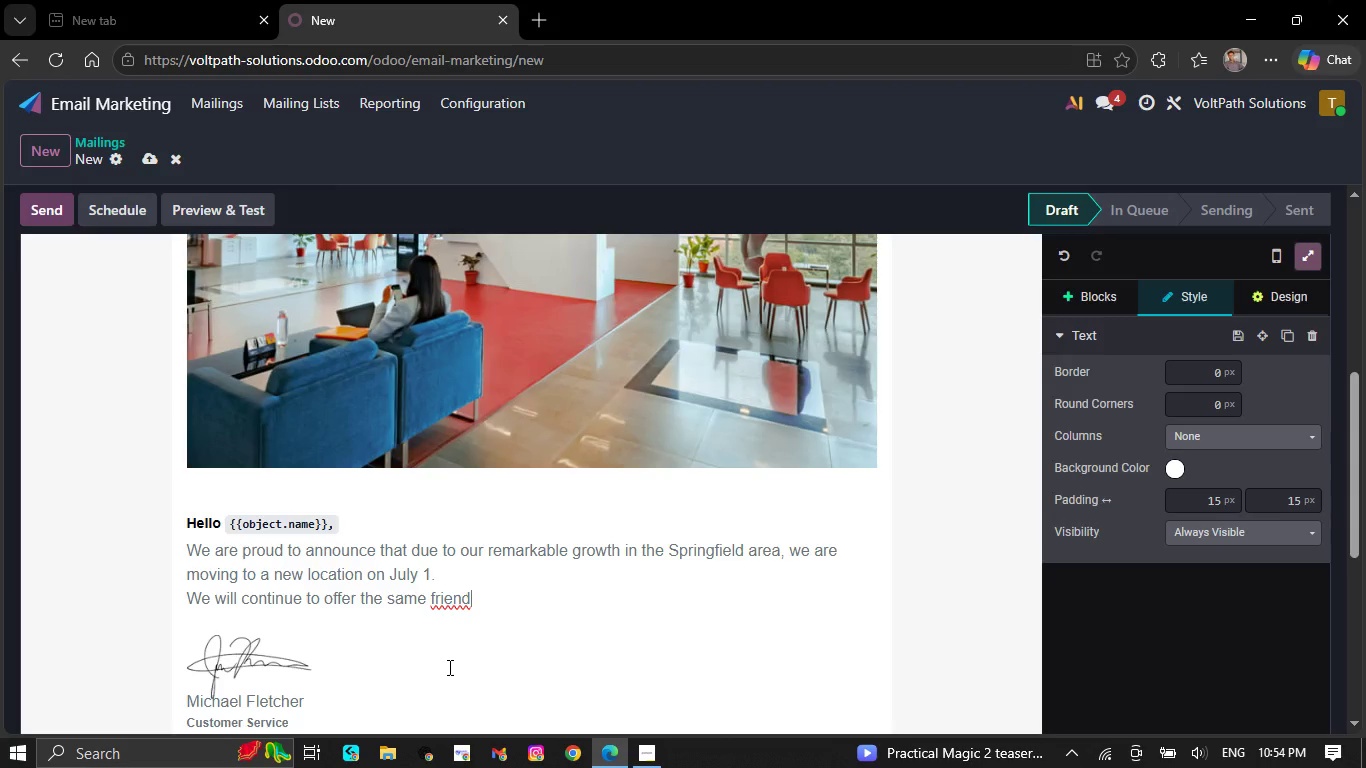 
key(Backspace)
 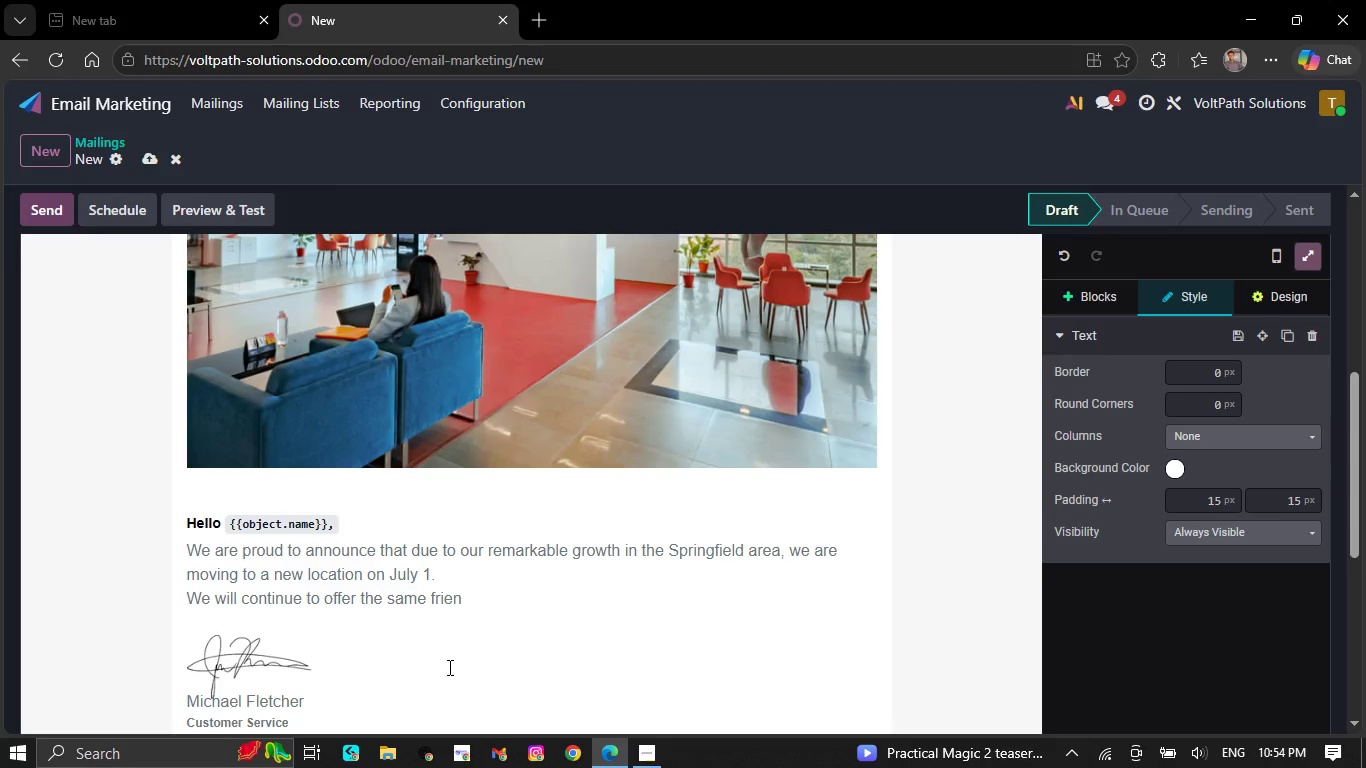 
key(Backspace)
 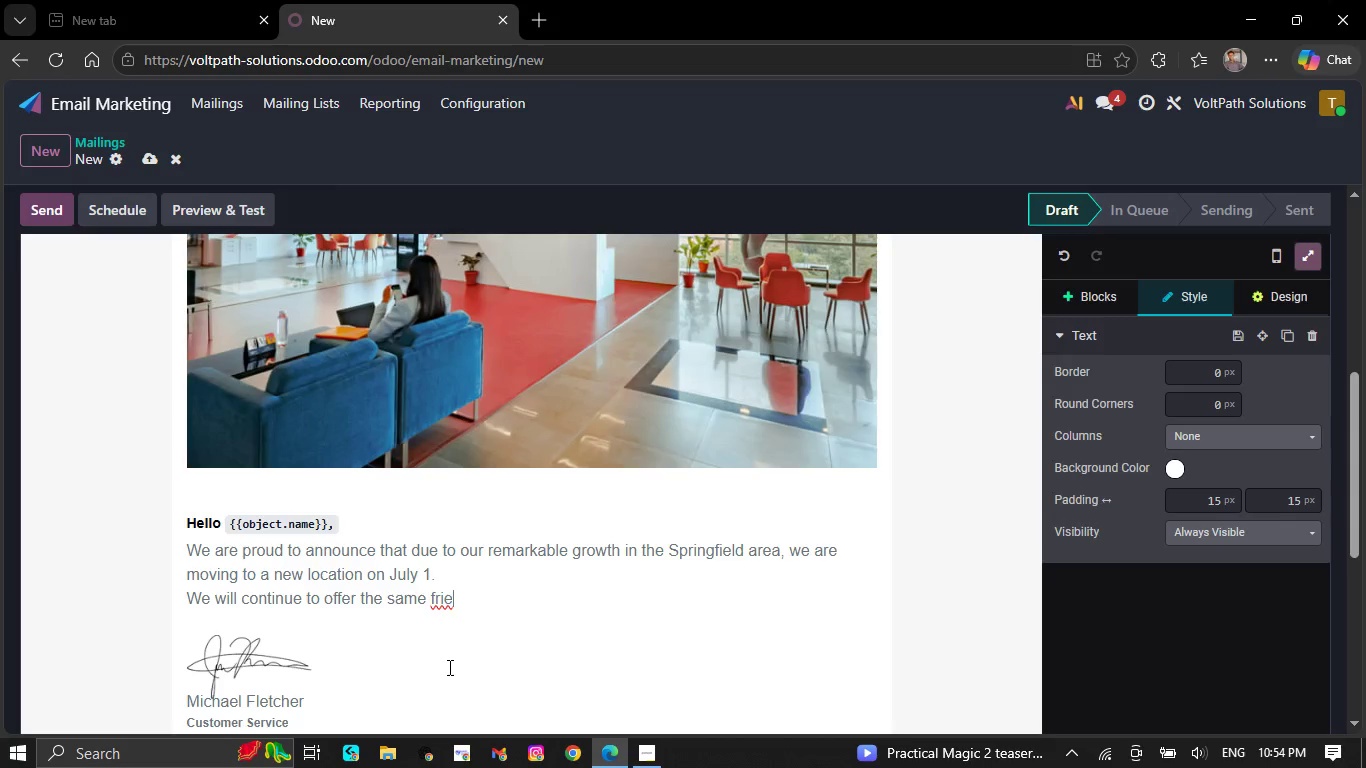 
key(Backspace)
 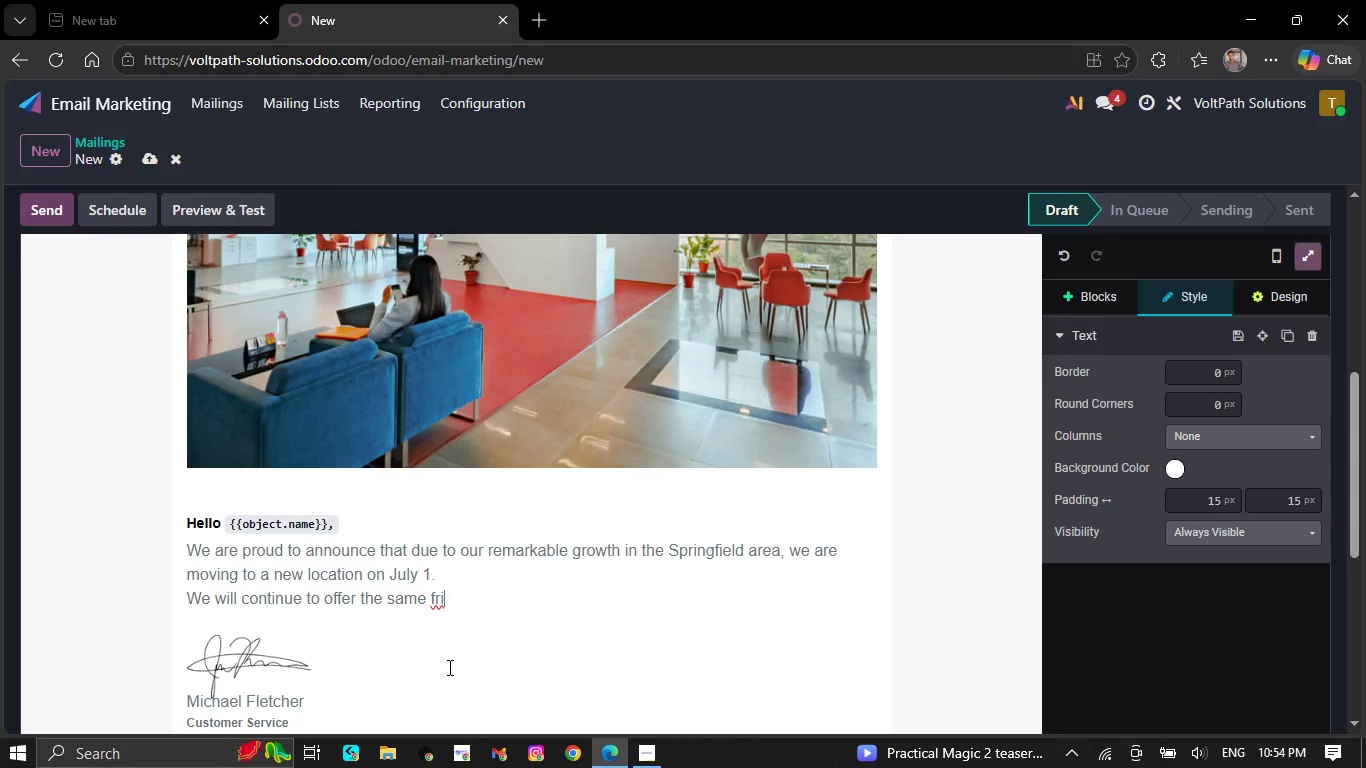 
key(Backspace)
 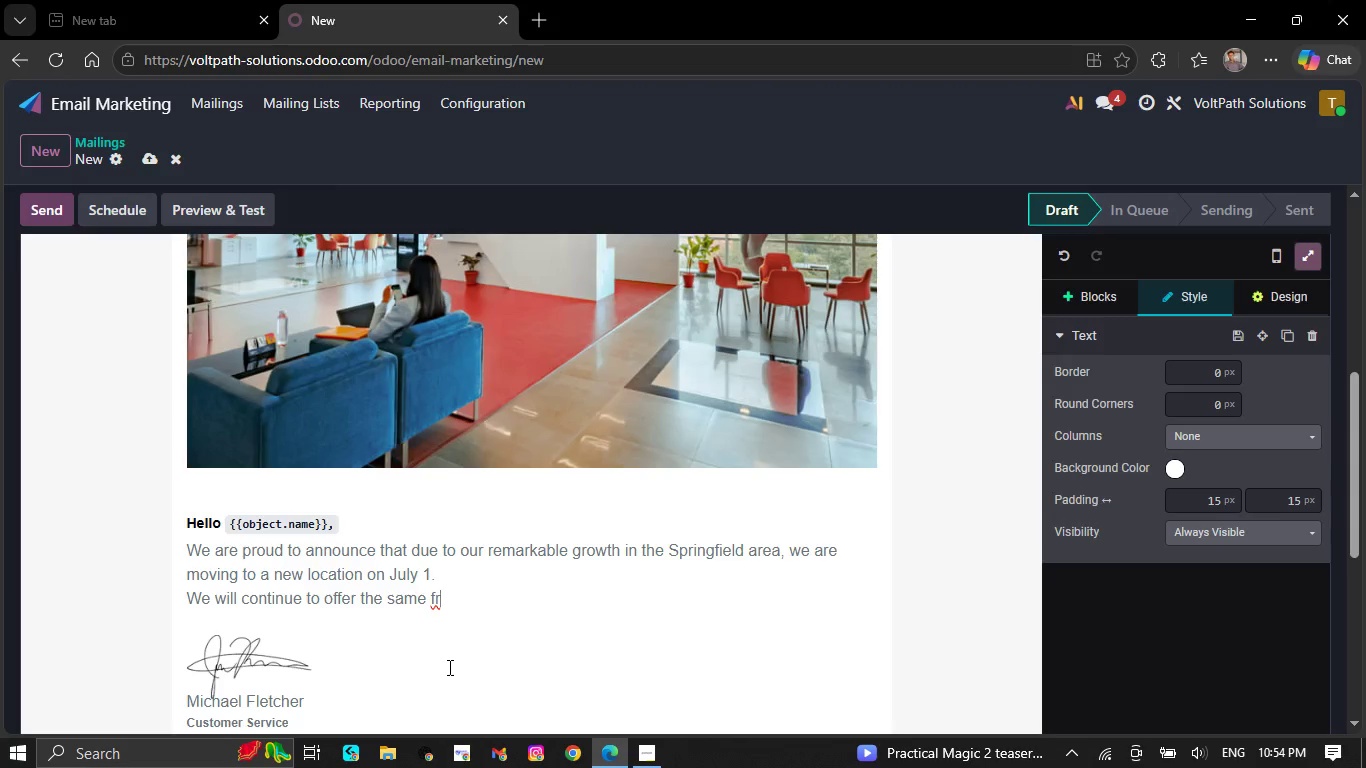 
key(Backspace)
 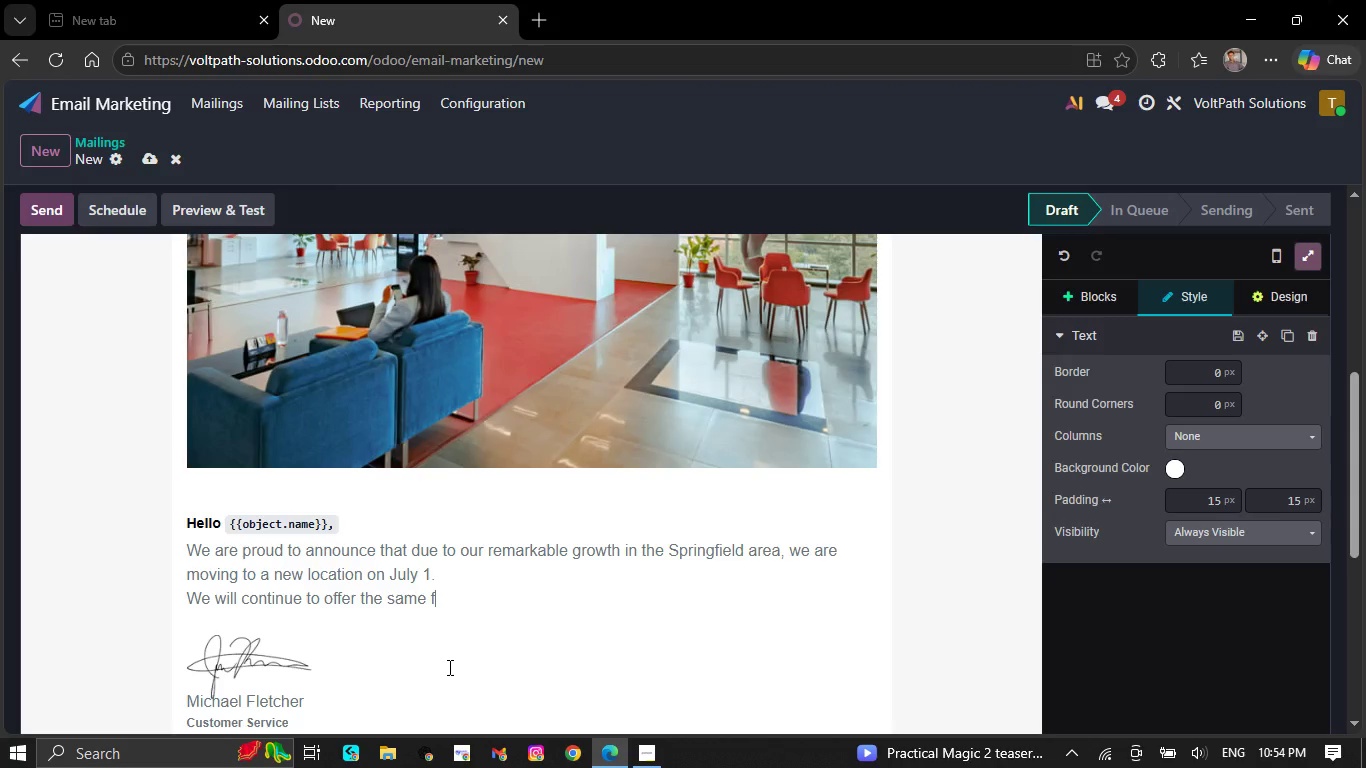 
key(Backspace)
 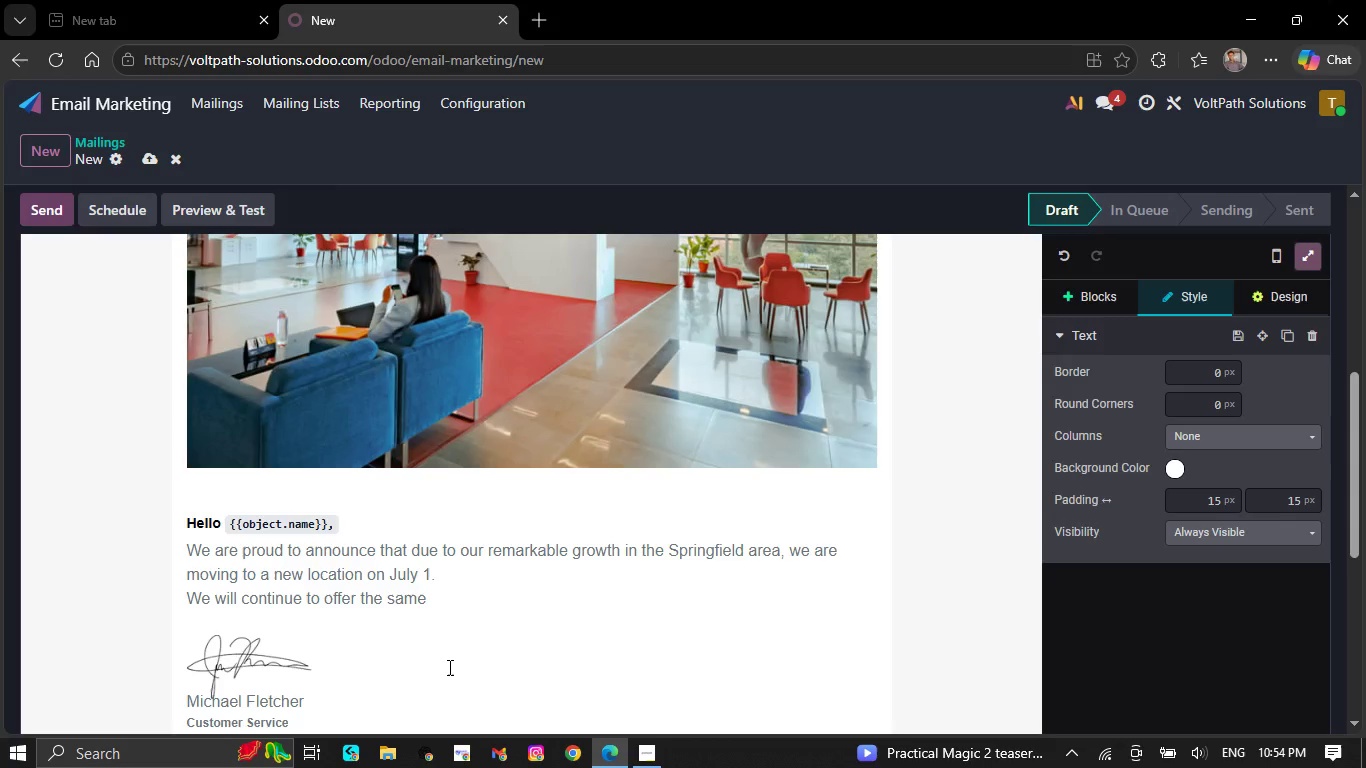 
key(Backspace)
 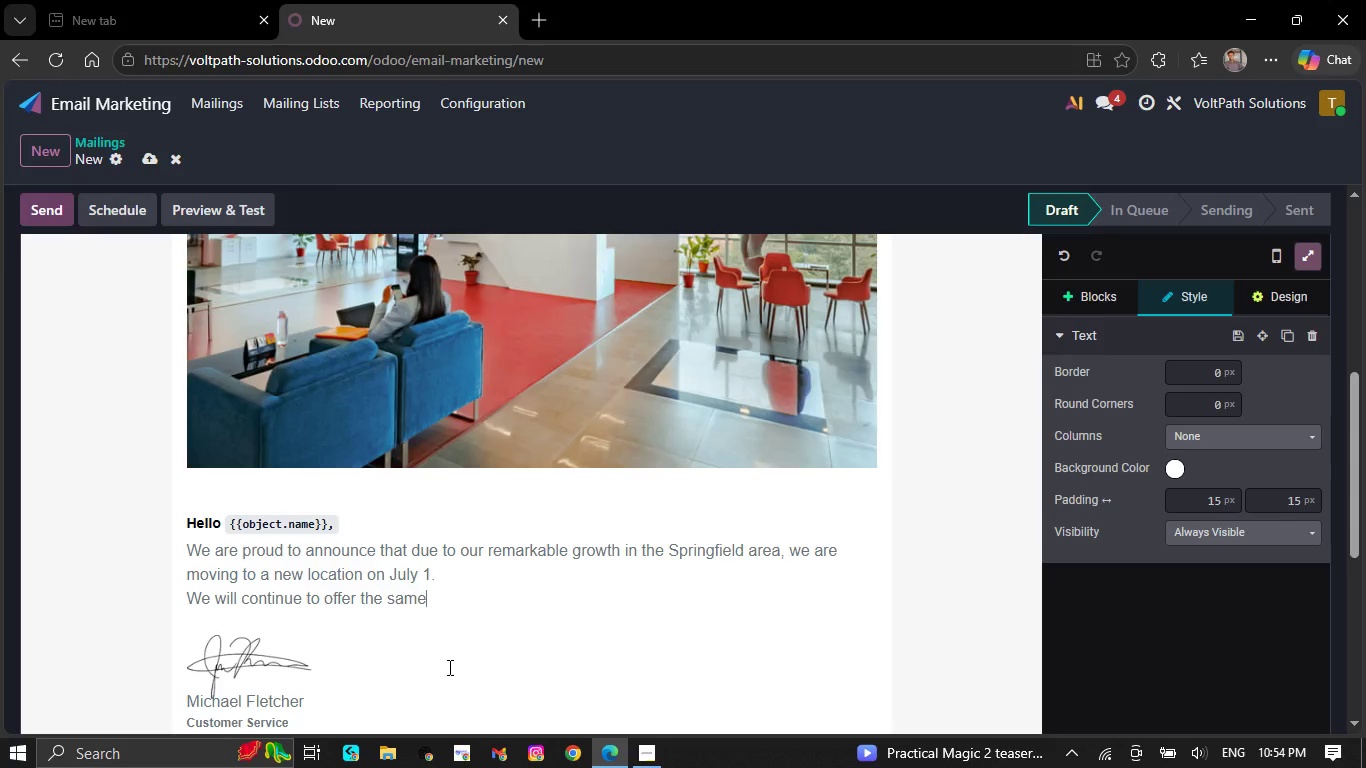 
key(Backspace)
 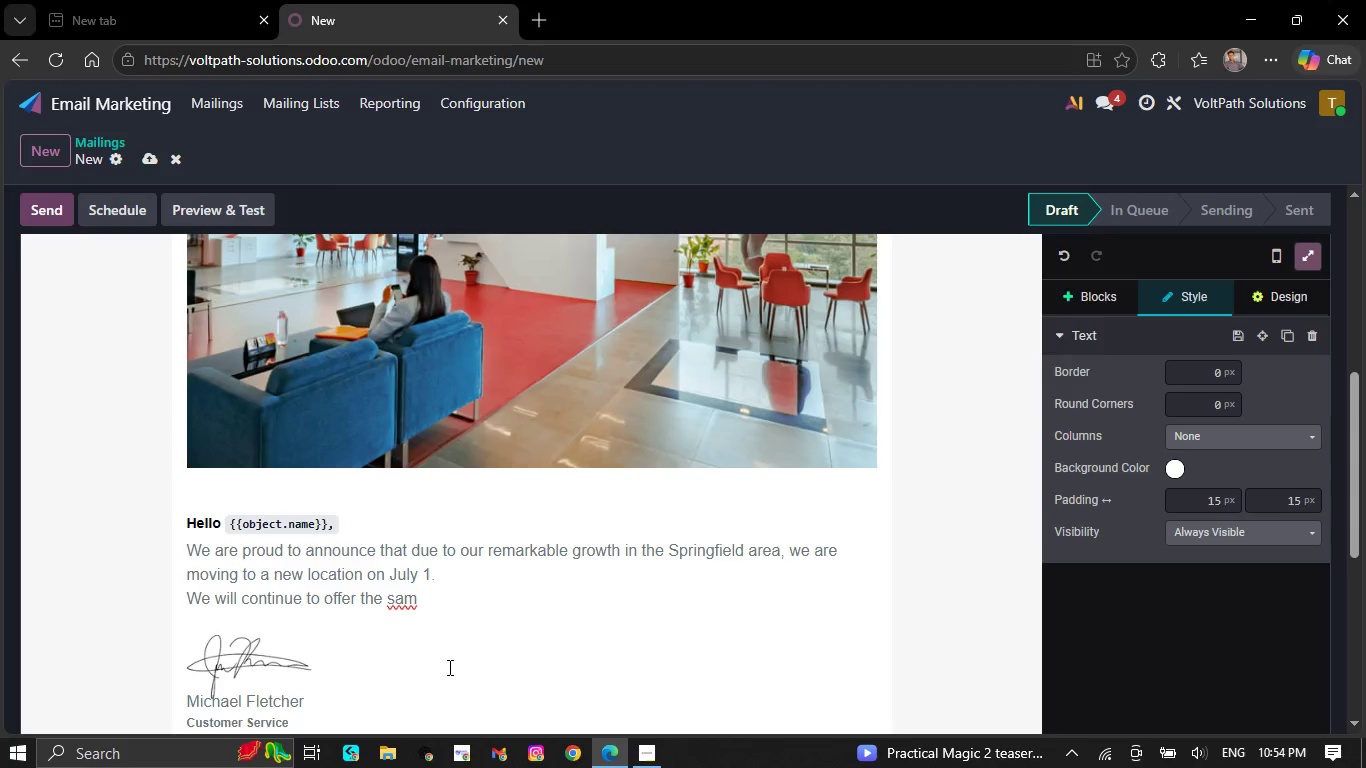 
wait(5.36)
 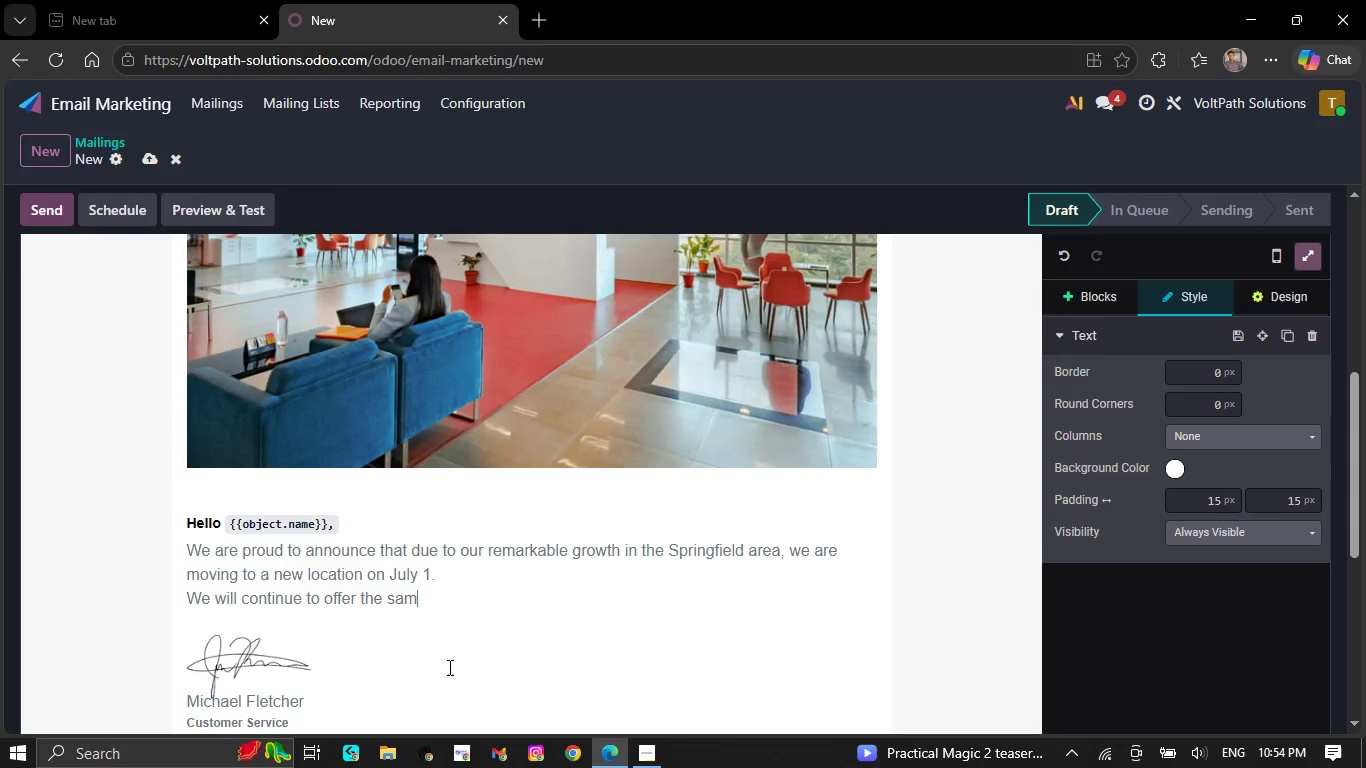 
key(Backspace)
 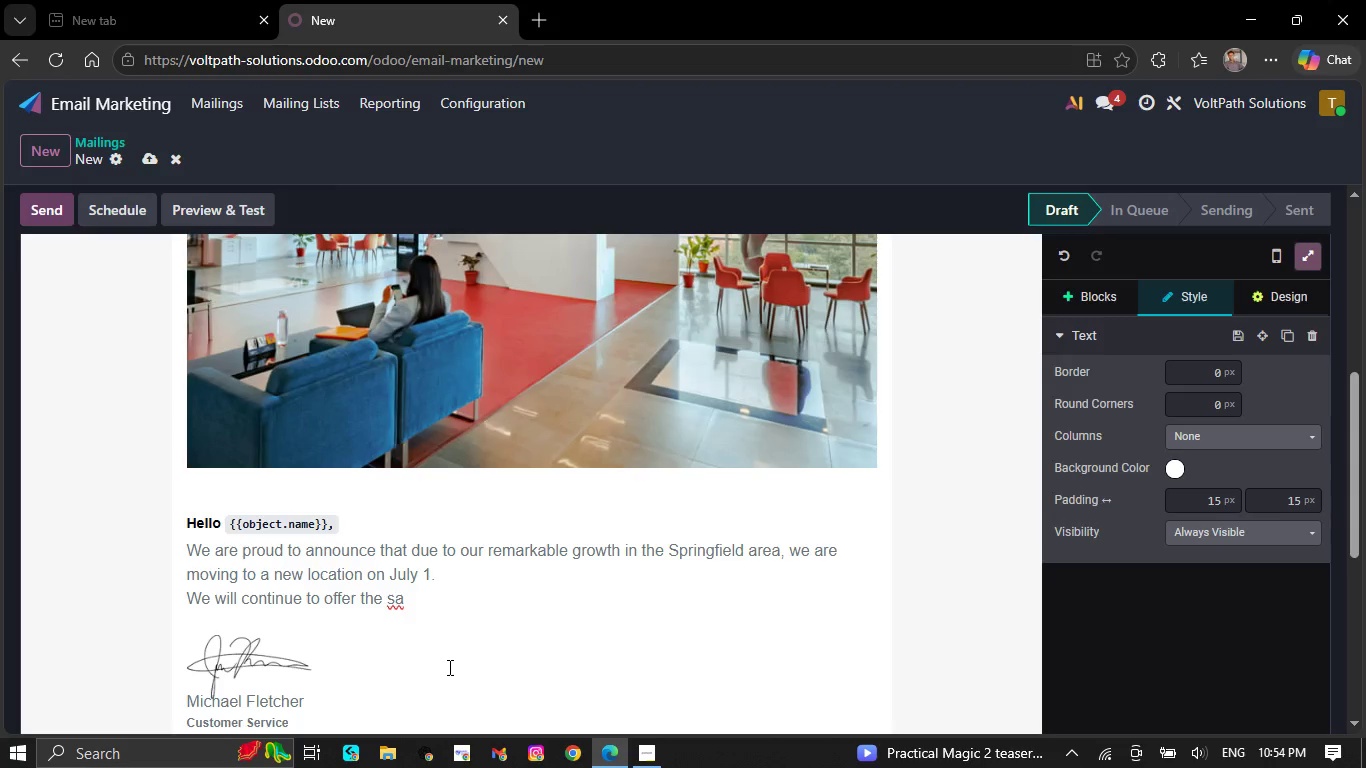 
key(Backspace)
 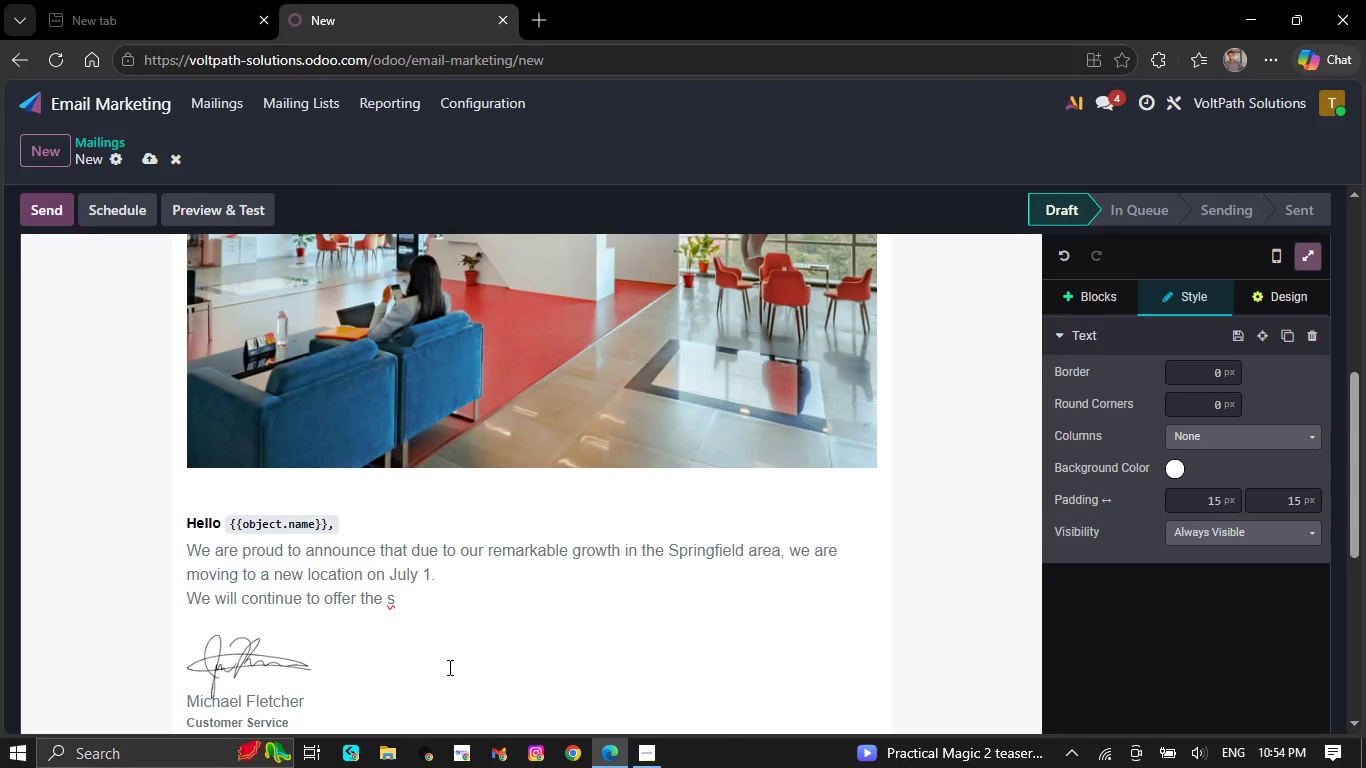 
key(Backspace)
 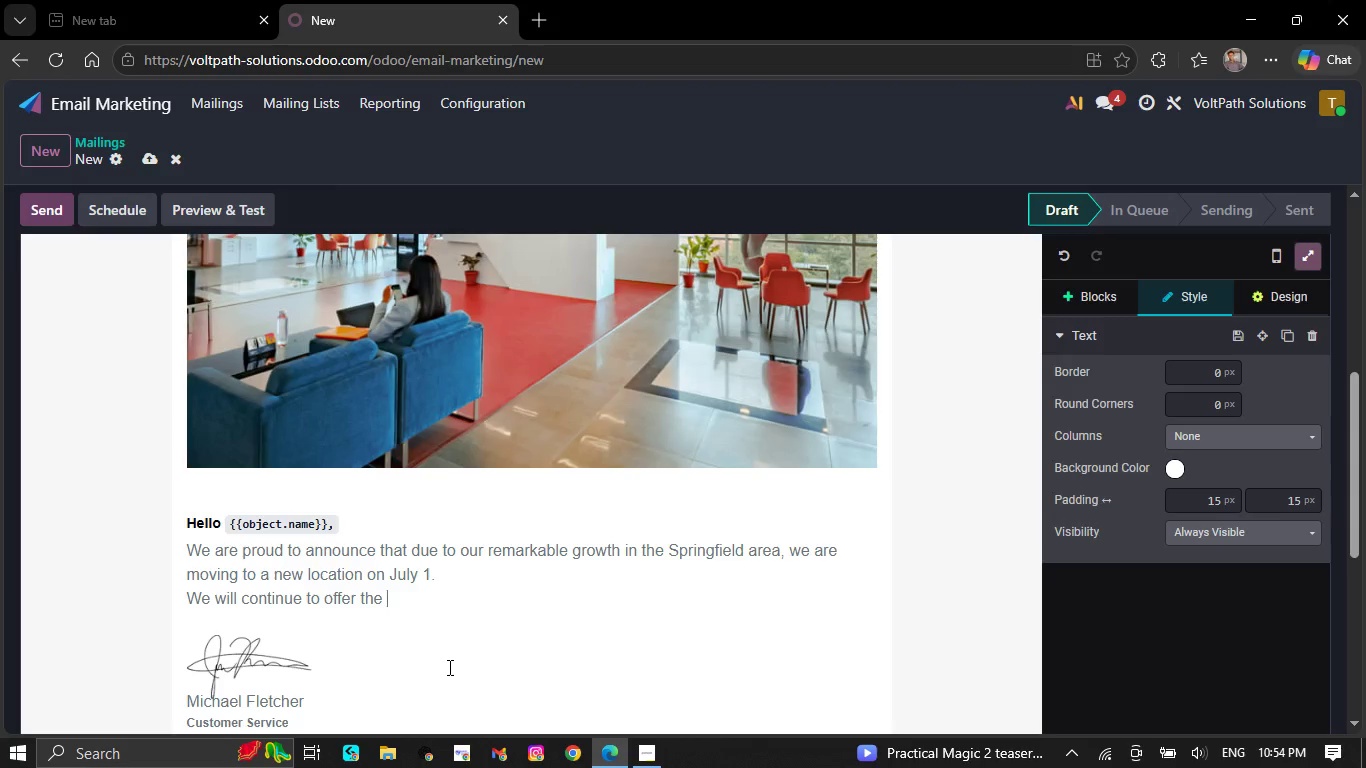 
key(Backspace)
 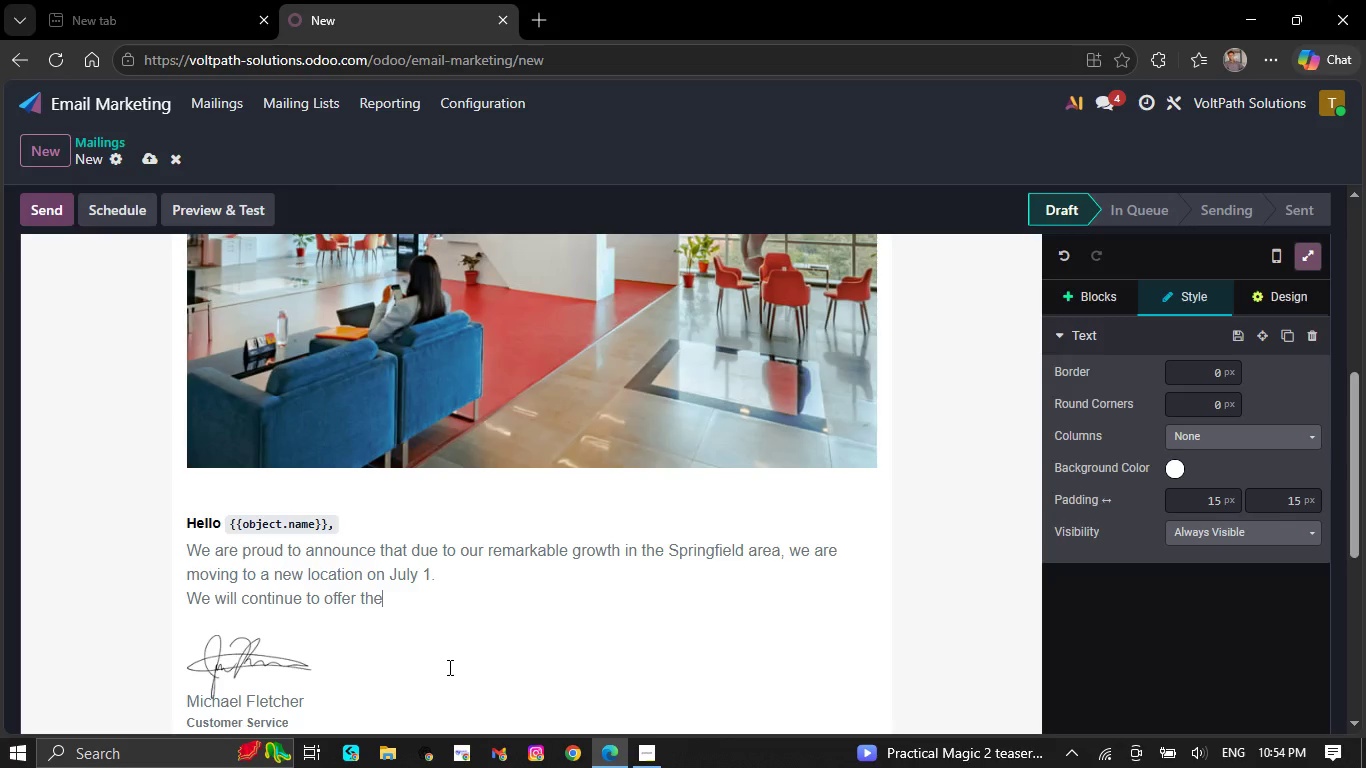 
key(Backspace)
 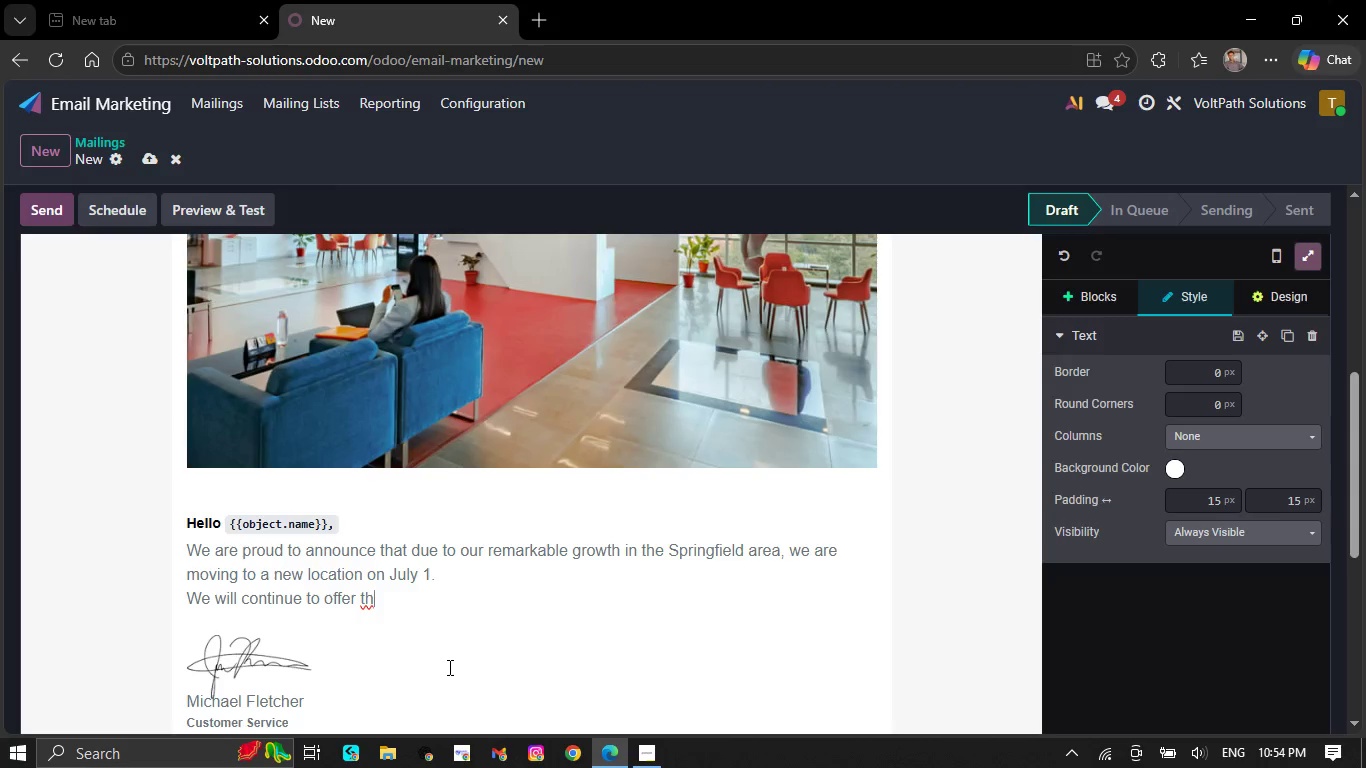 
key(Backspace)
 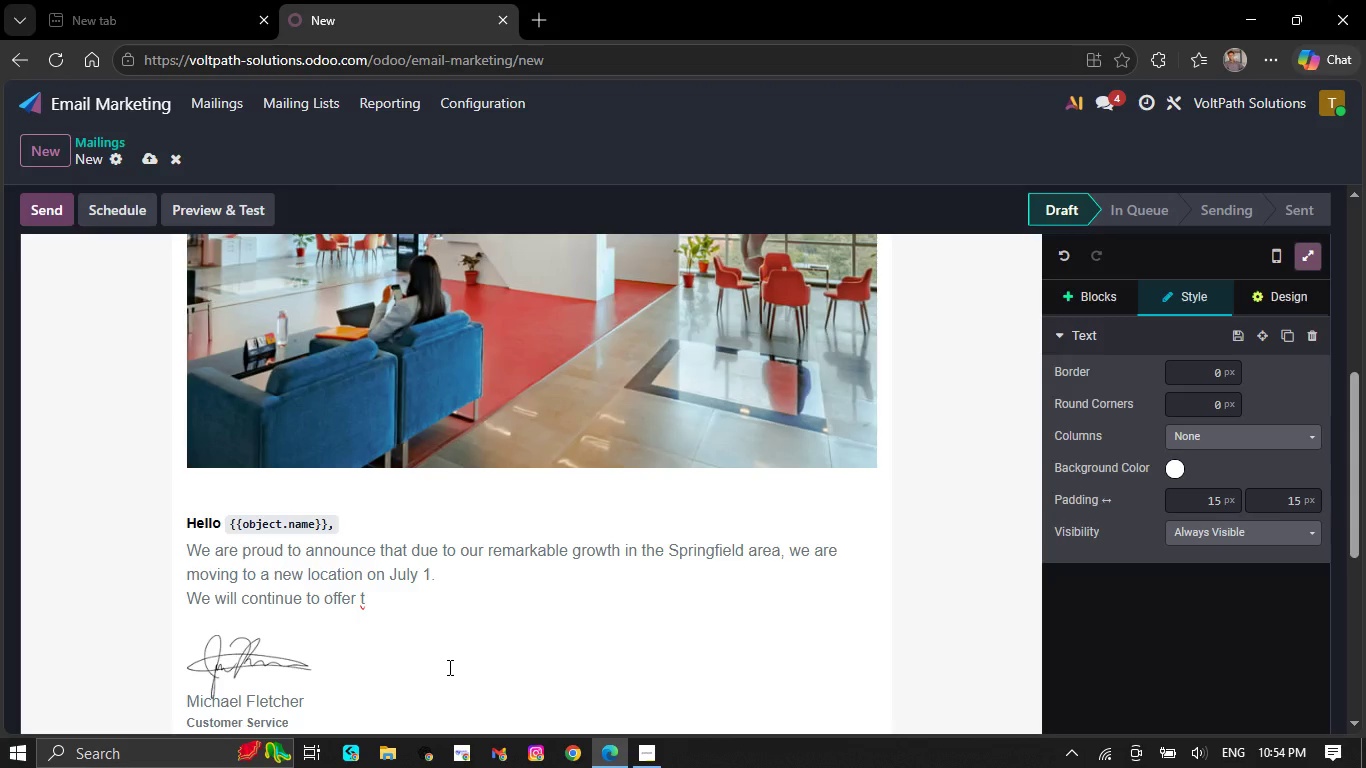 
key(Backspace)
 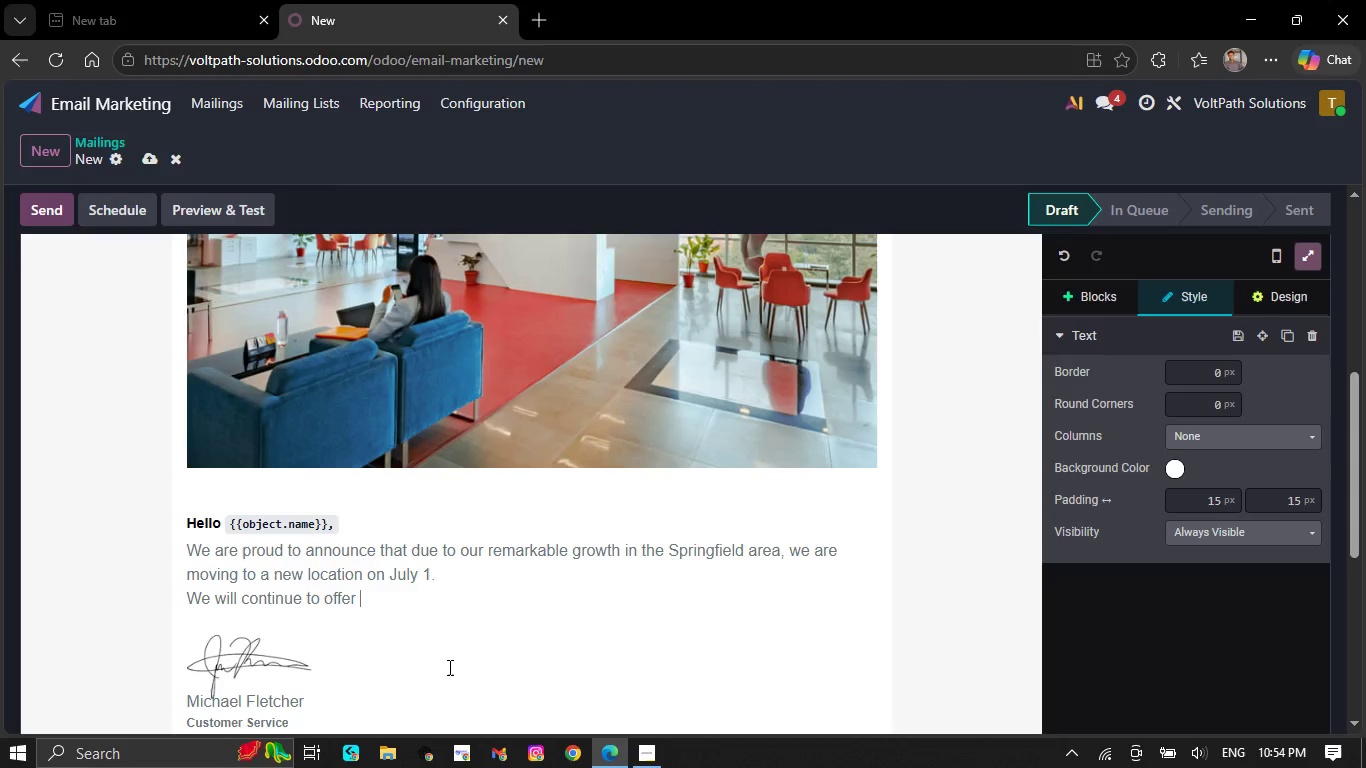 
key(Backspace)
 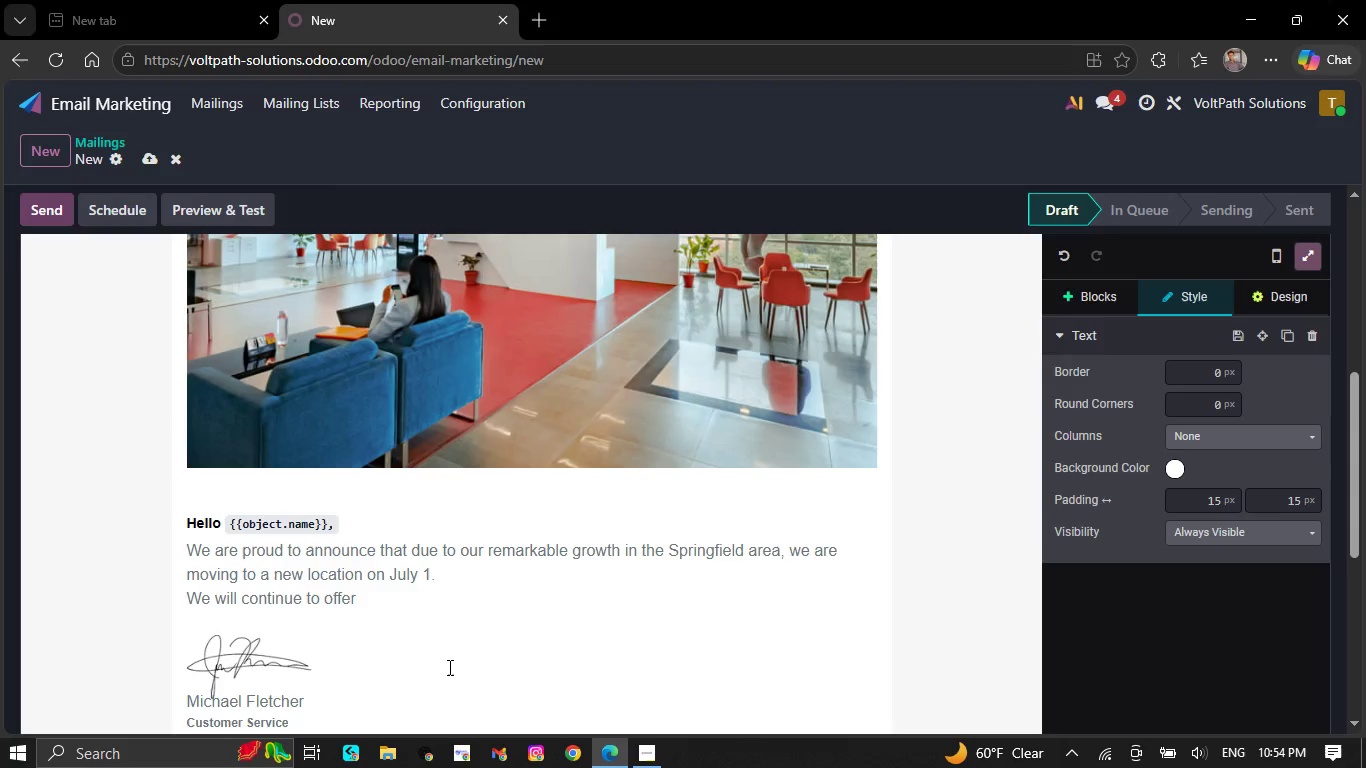 
key(Backspace)
 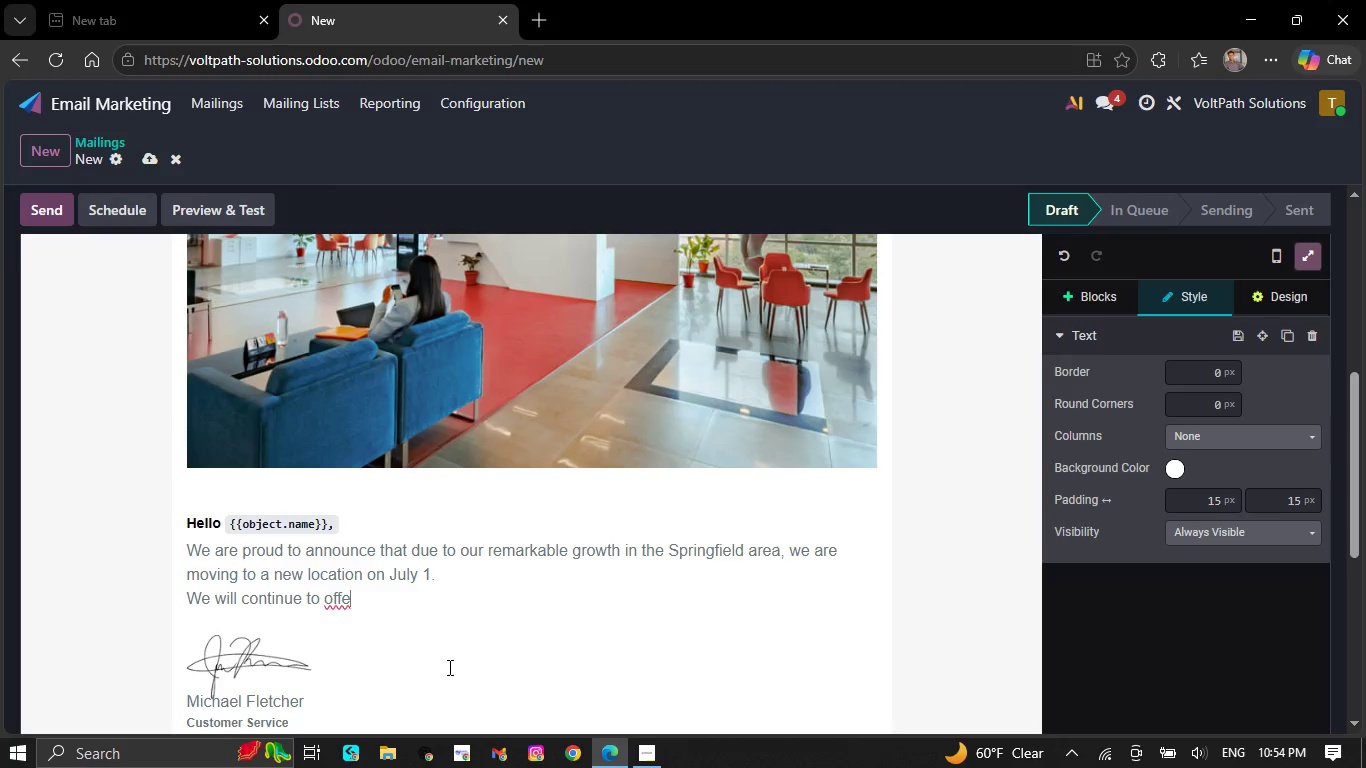 
key(Backspace)
 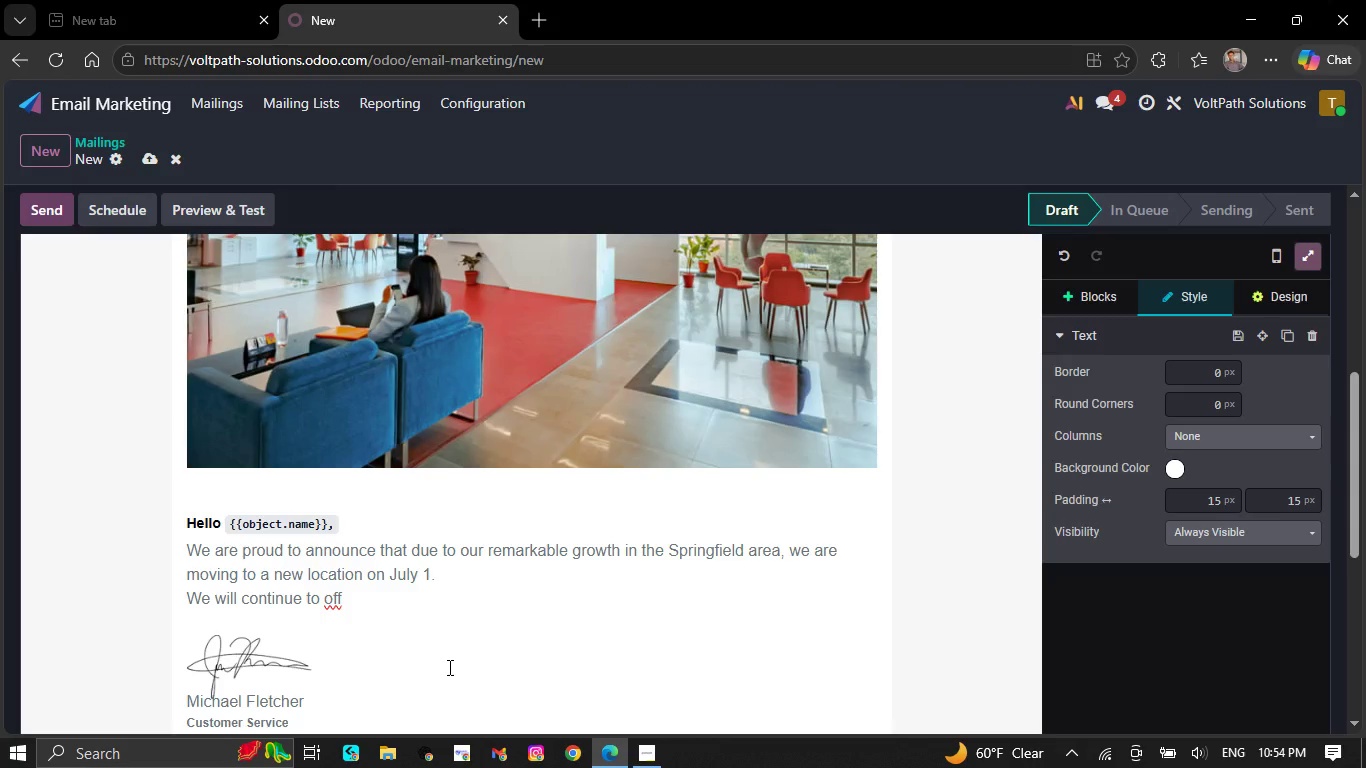 
key(Backspace)
 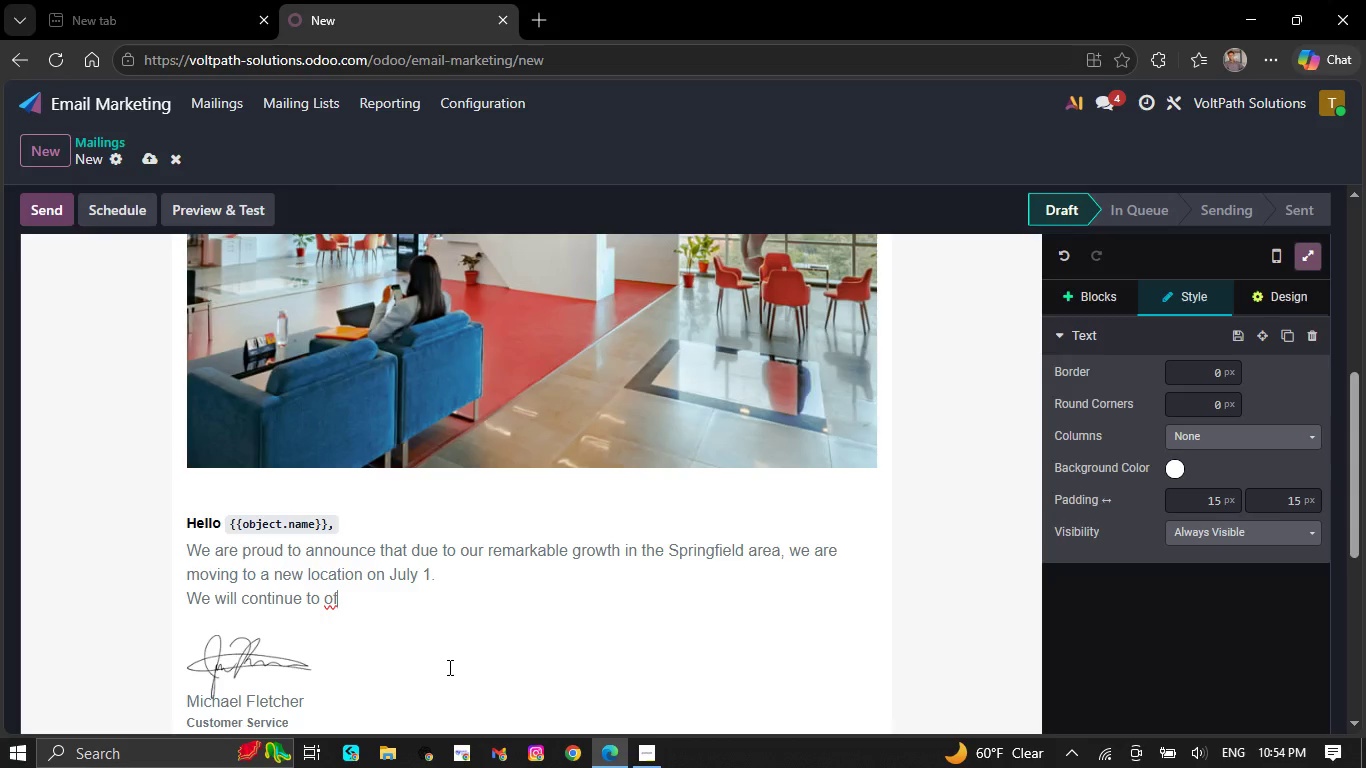 
key(Backspace)
 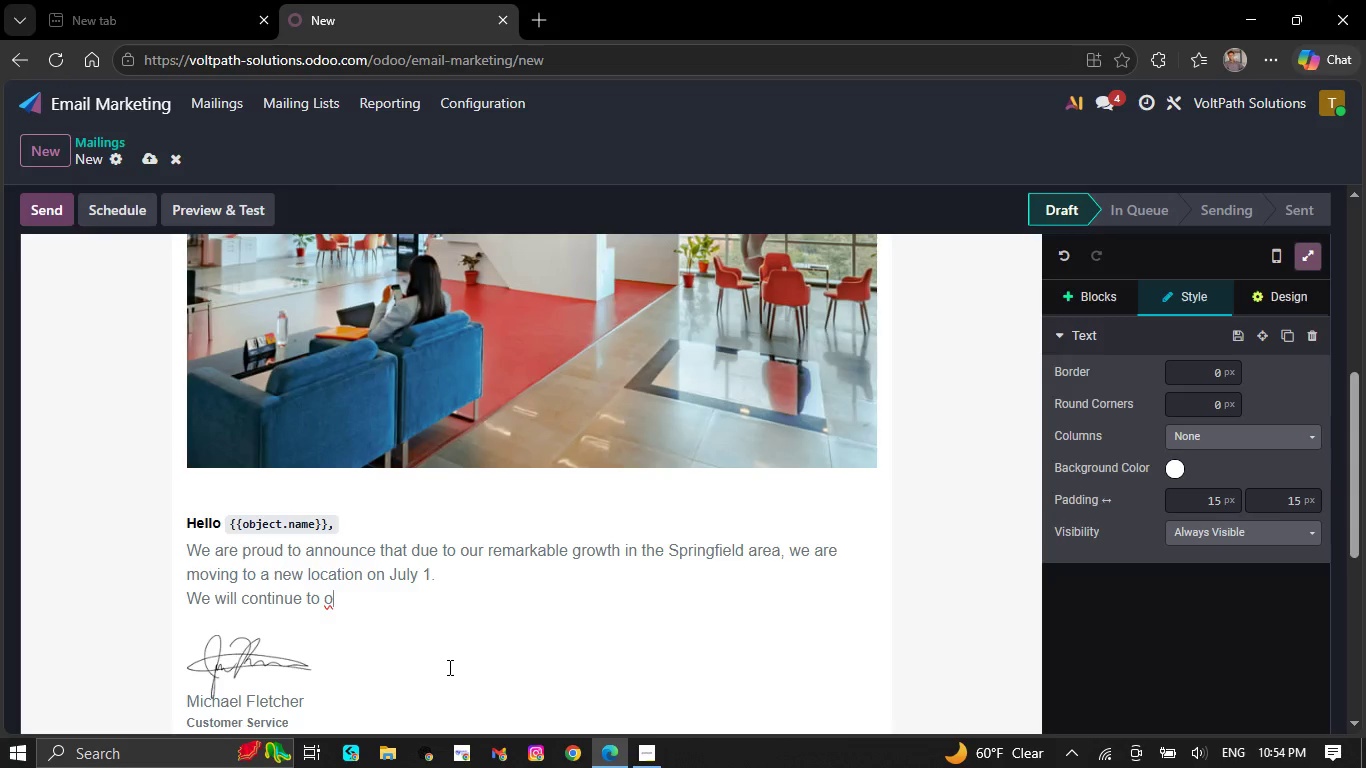 
key(Backspace)
 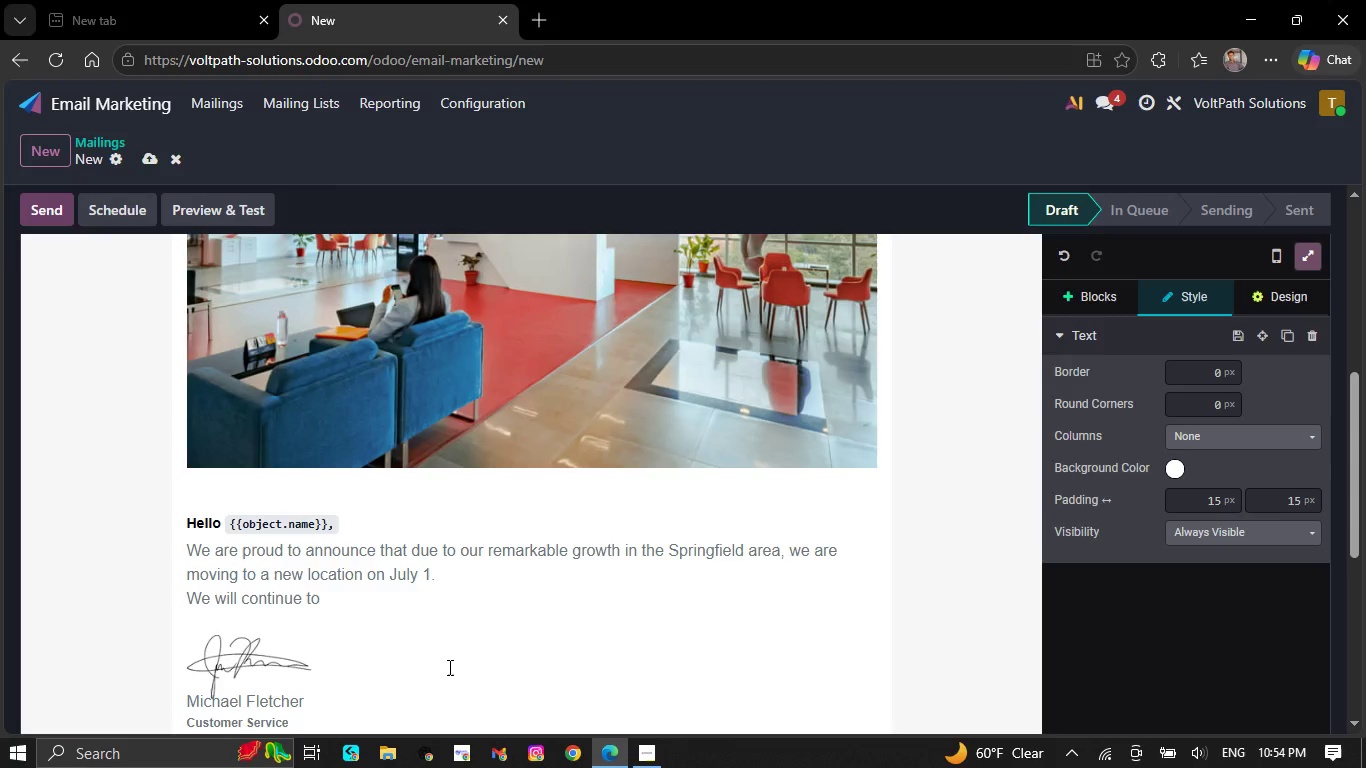 
key(Backspace)
 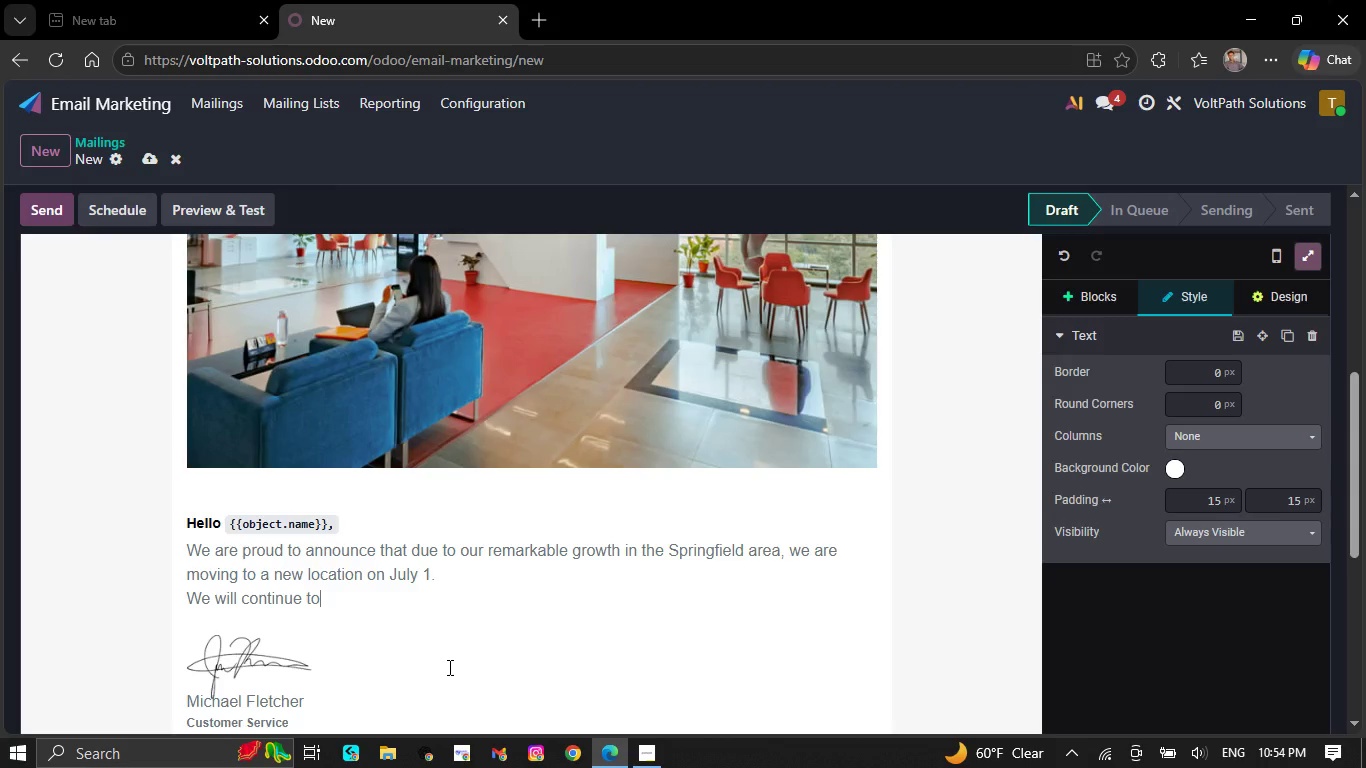 
key(Backspace)
 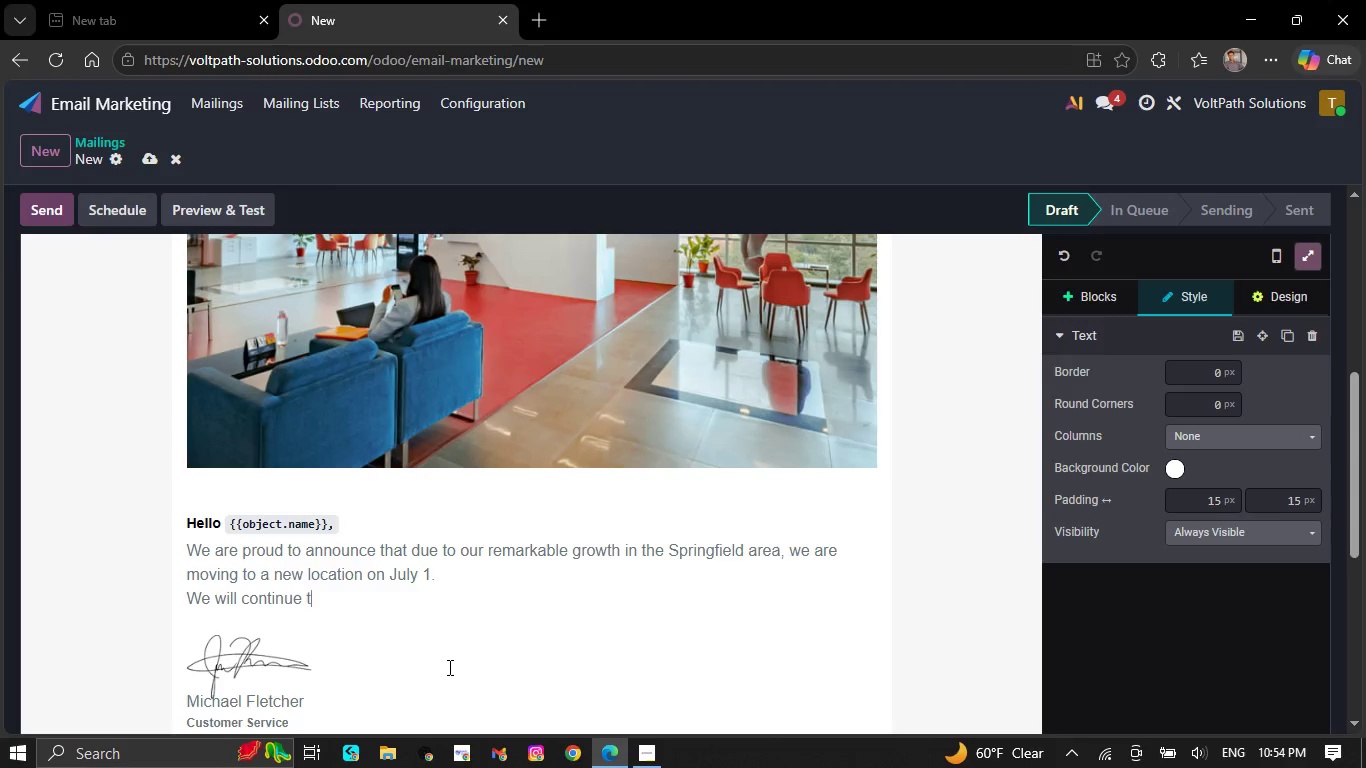 
key(Backspace)
 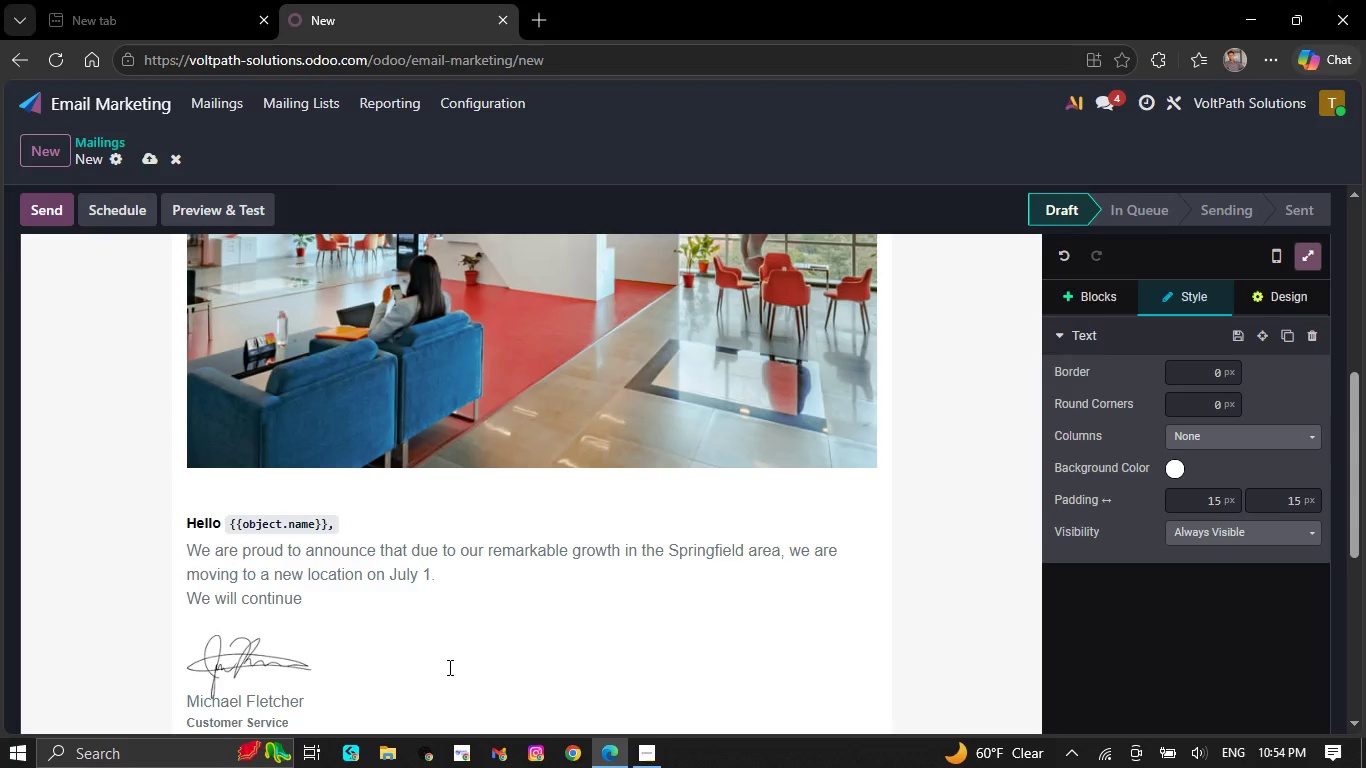 
key(Backspace)
 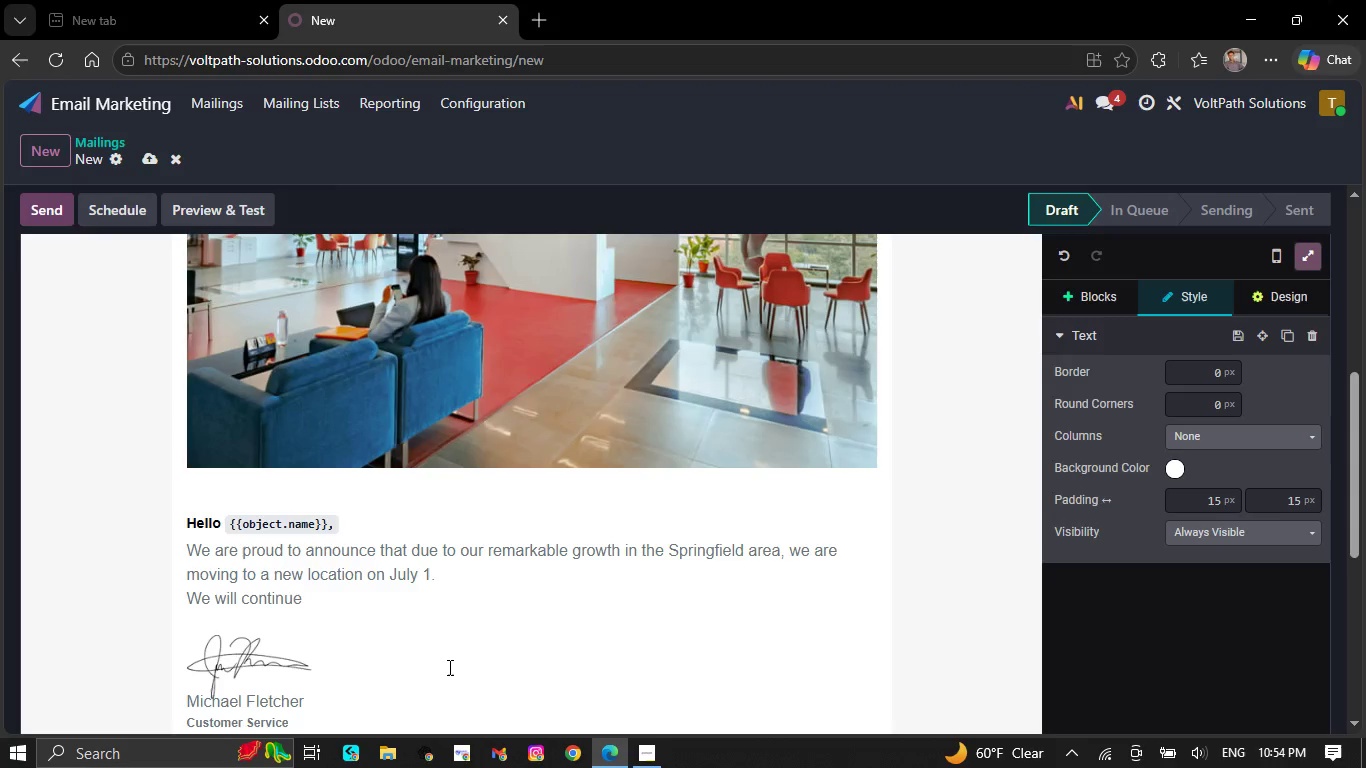 
key(Backspace)
 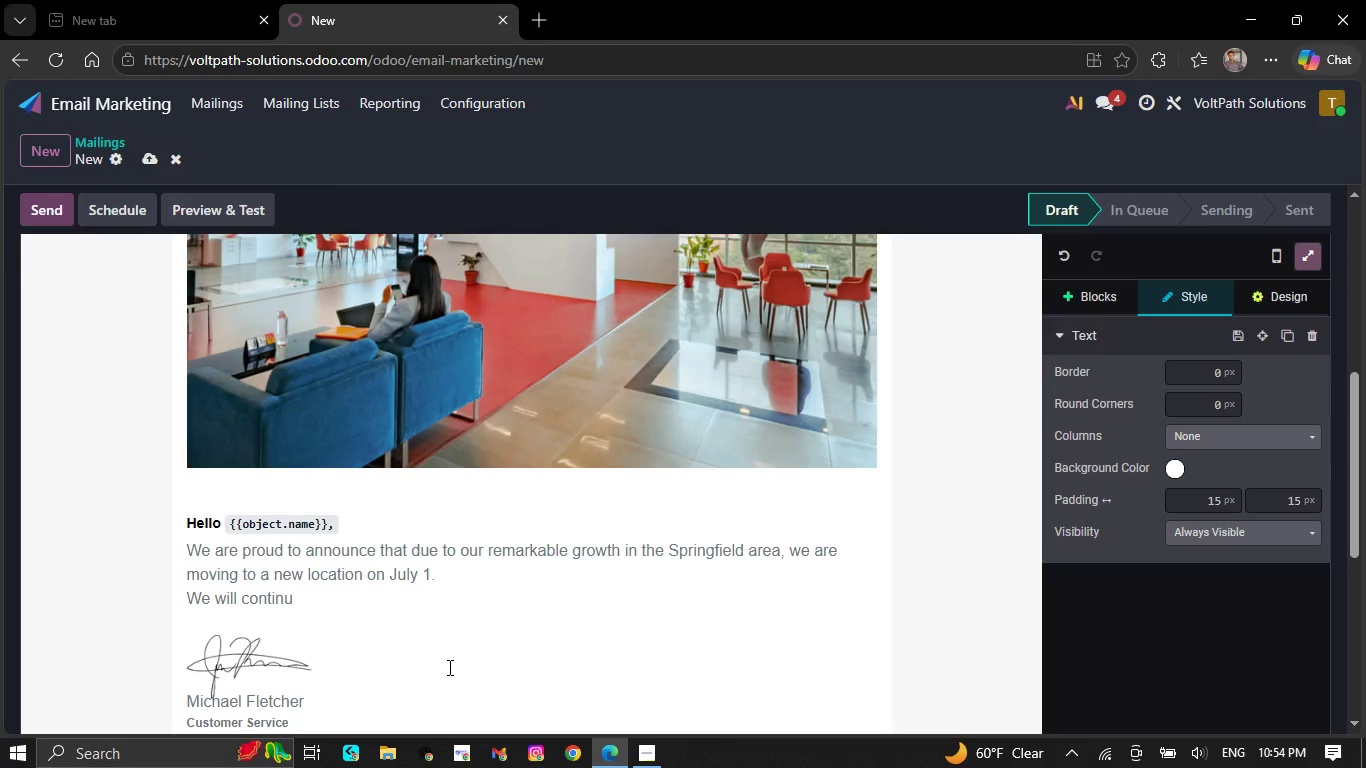 
key(Backspace)
 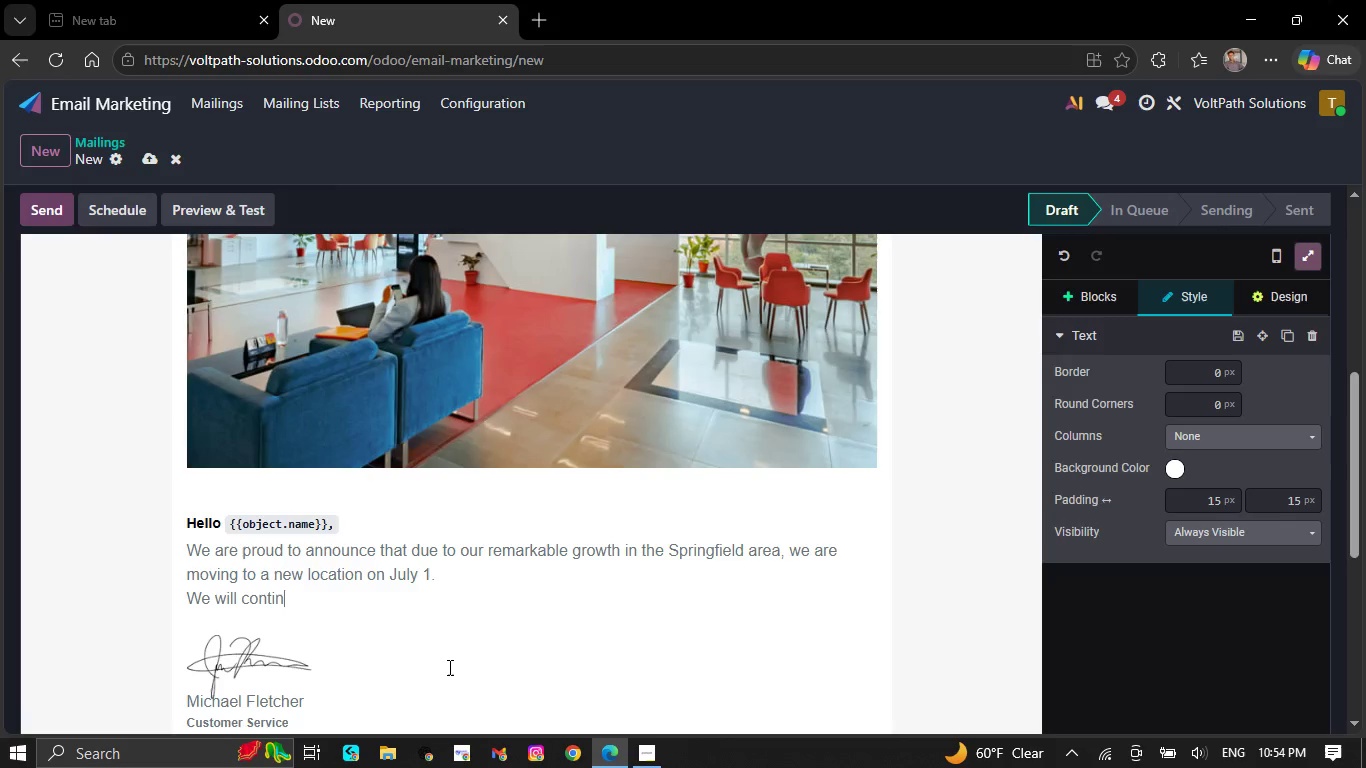 
key(Backspace)
 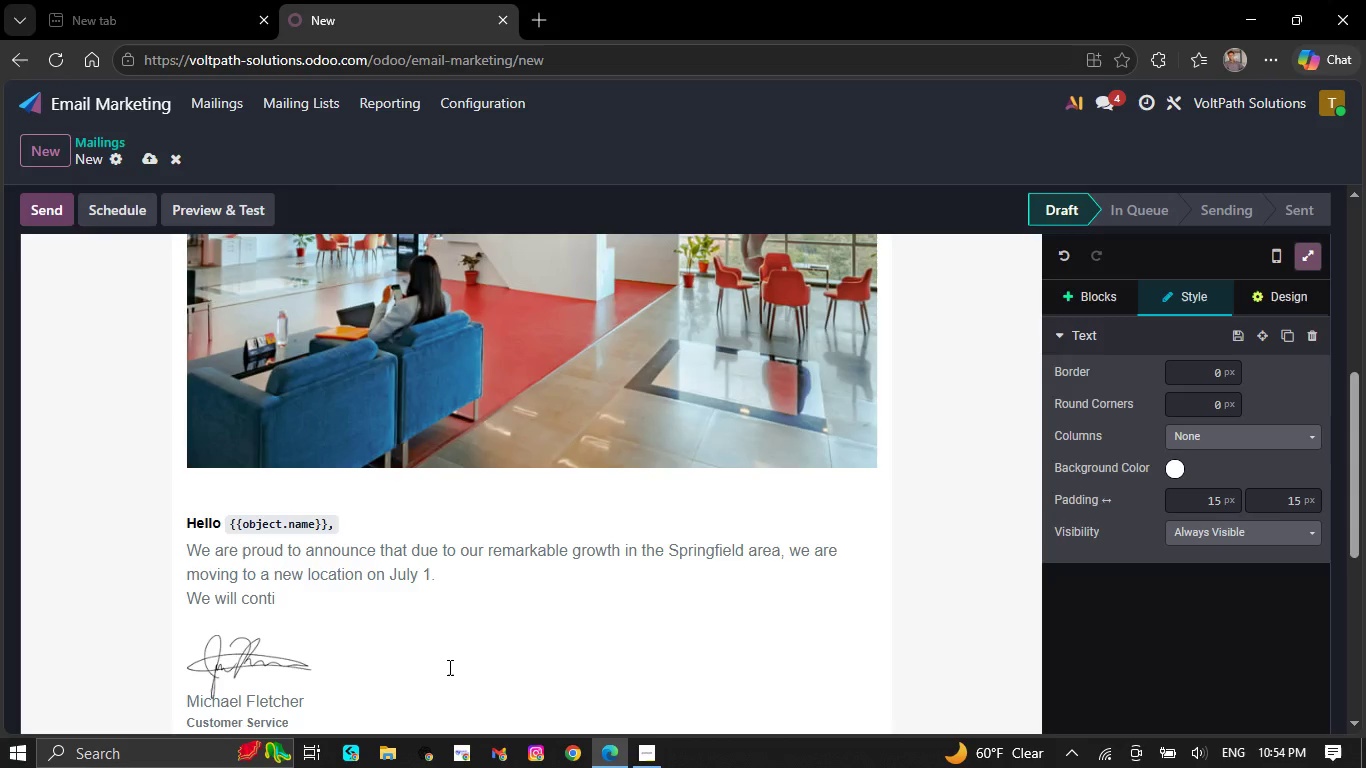 
key(Backspace)
 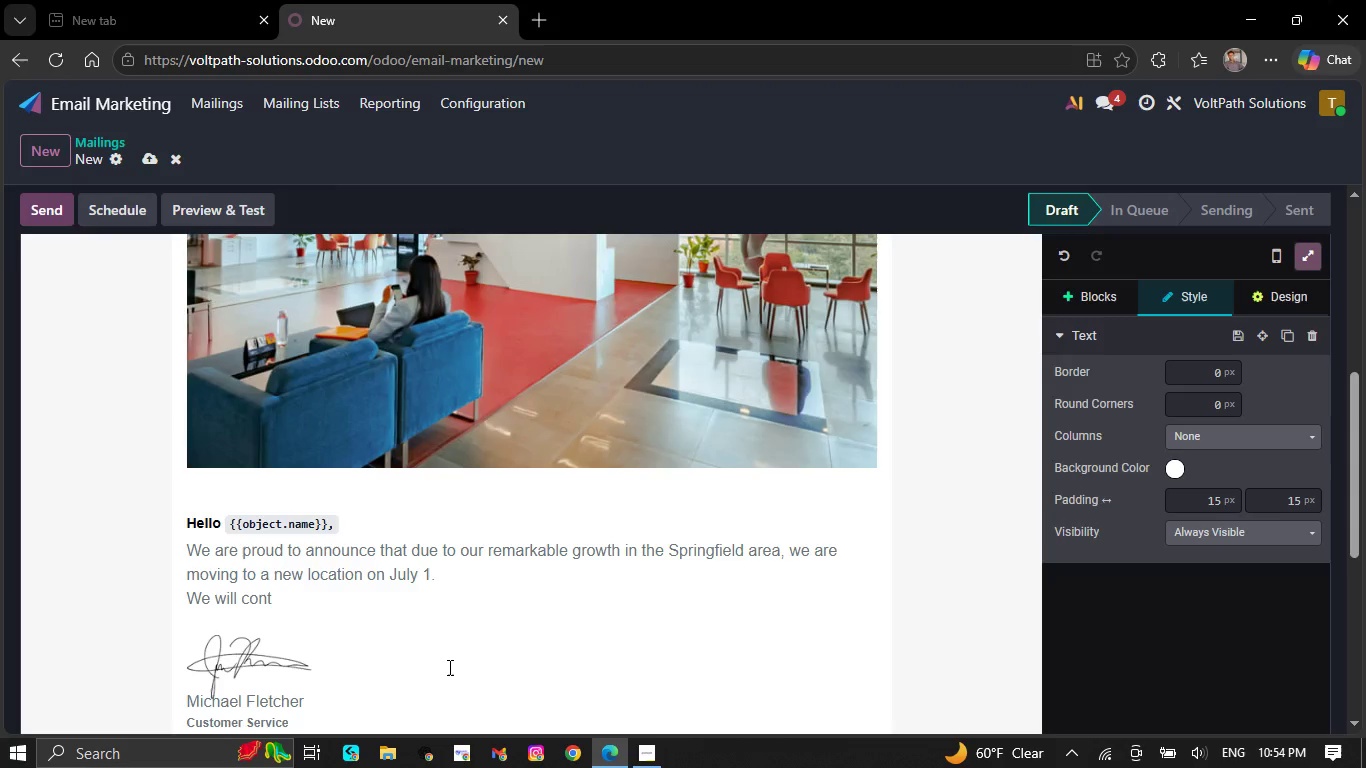 
key(Backspace)
 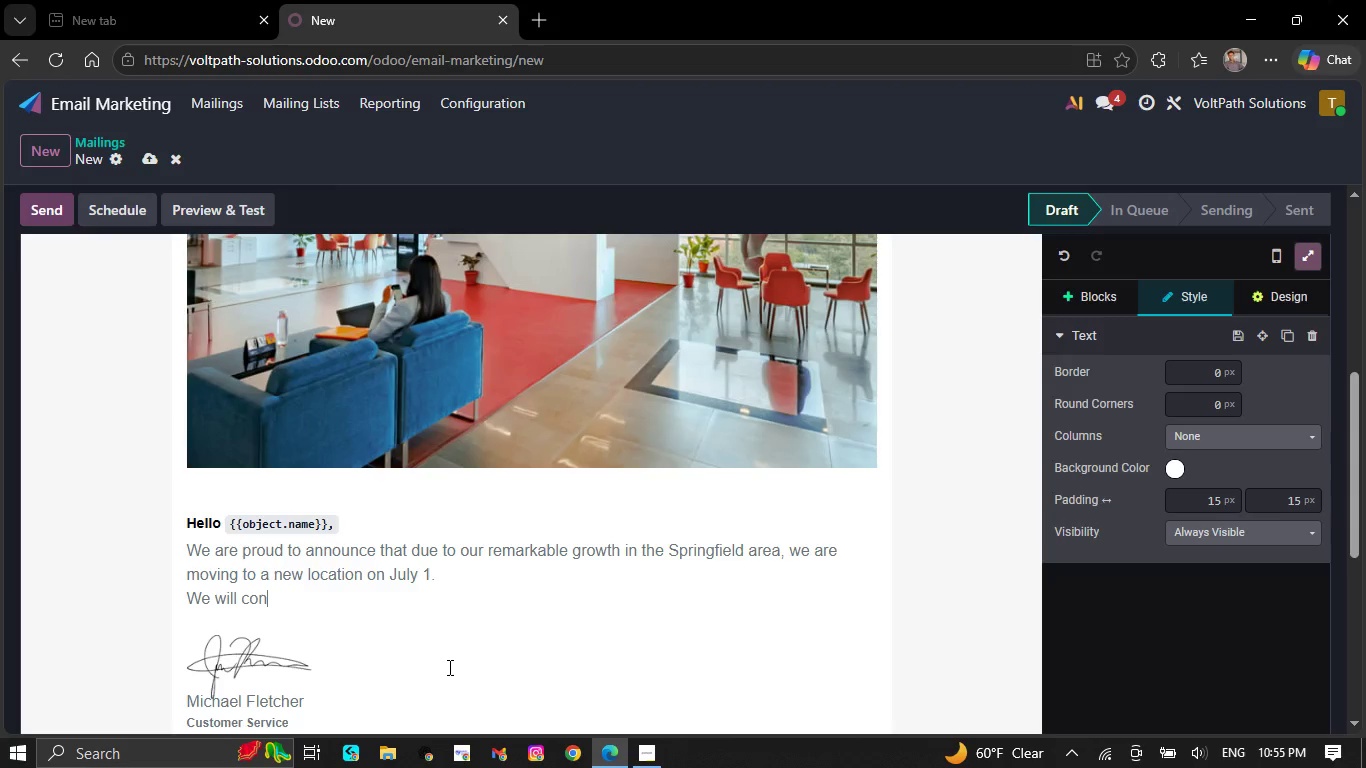 
key(Backspace)
 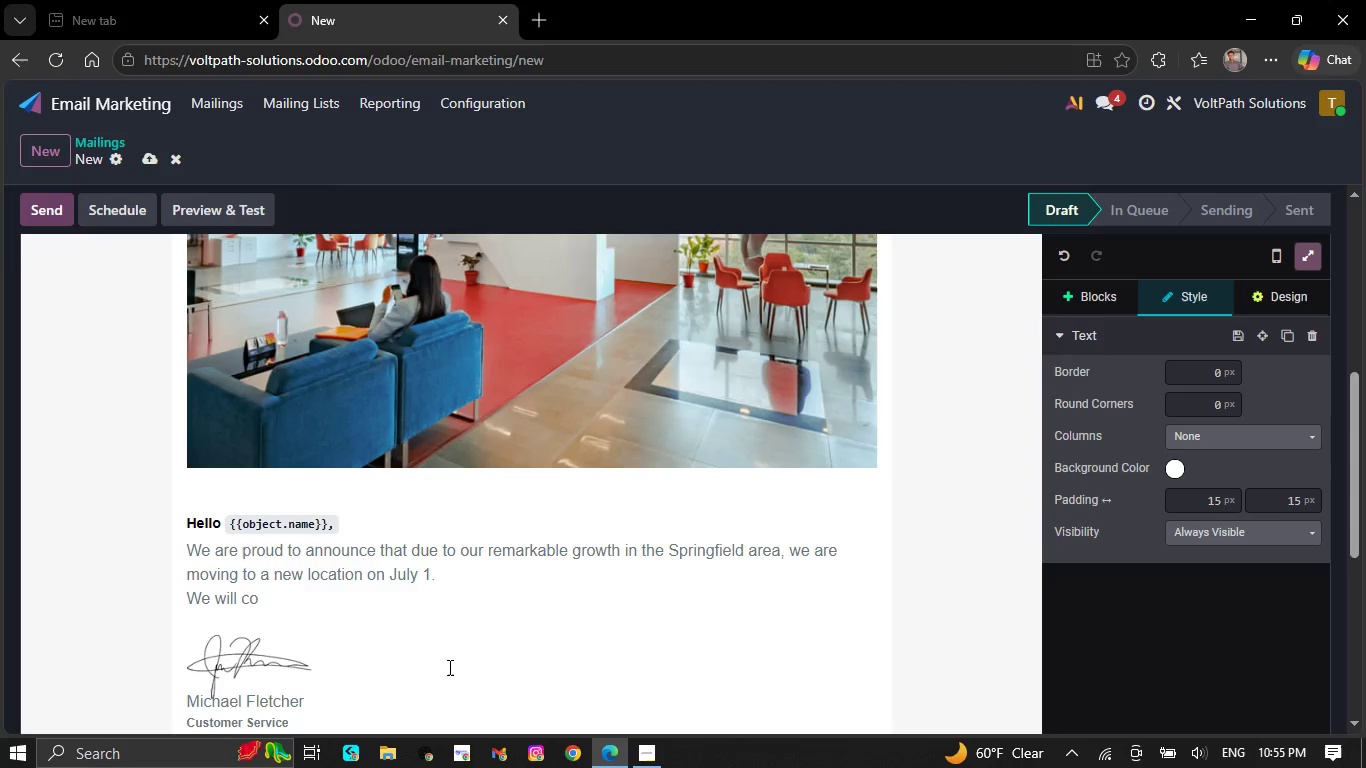 
key(Backspace)
 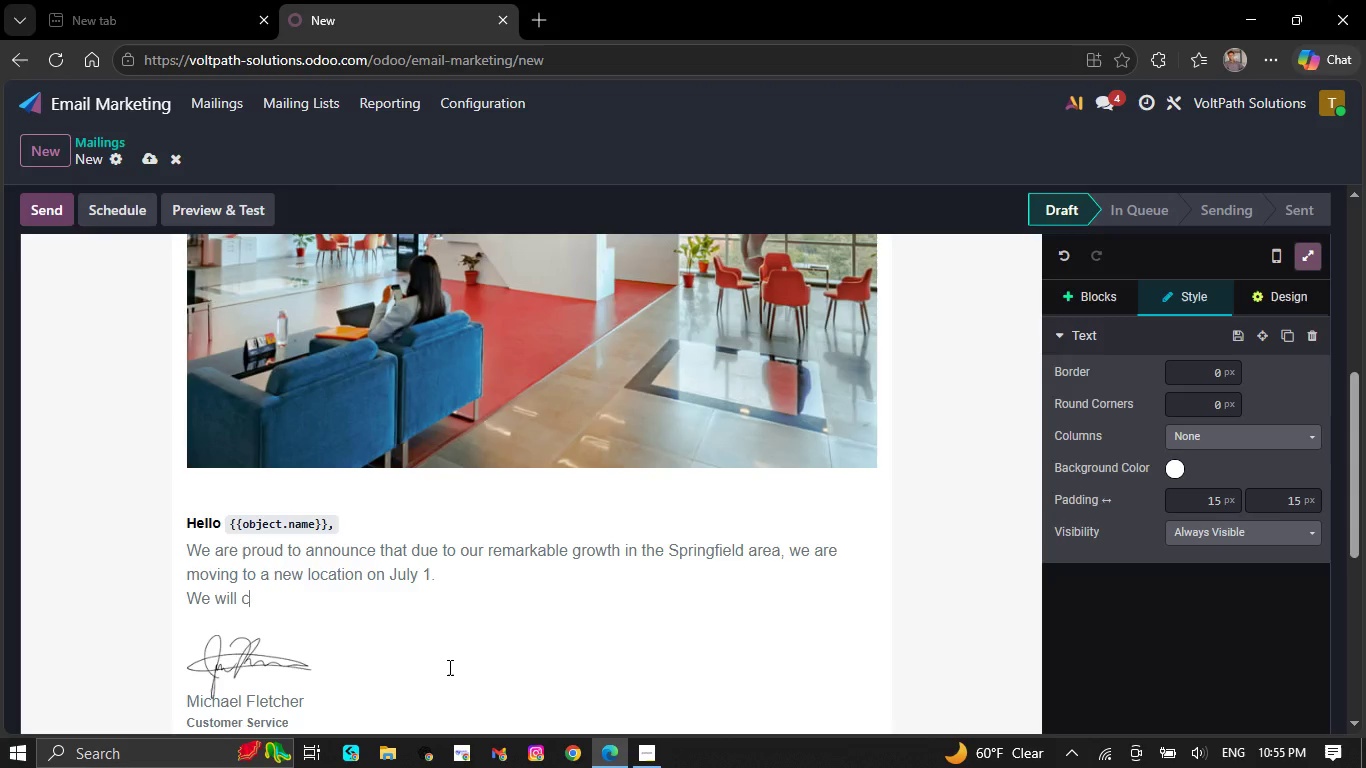 
key(Backspace)
 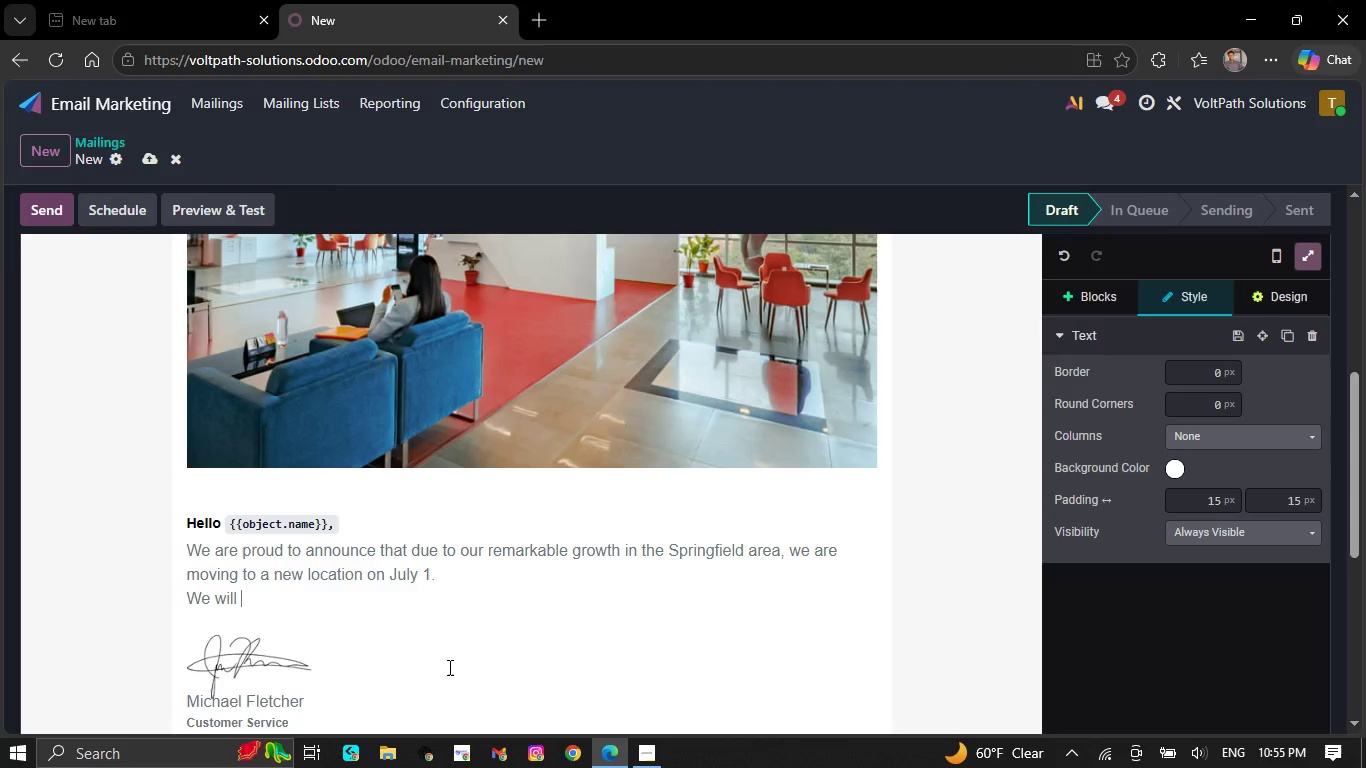 
key(Backspace)
 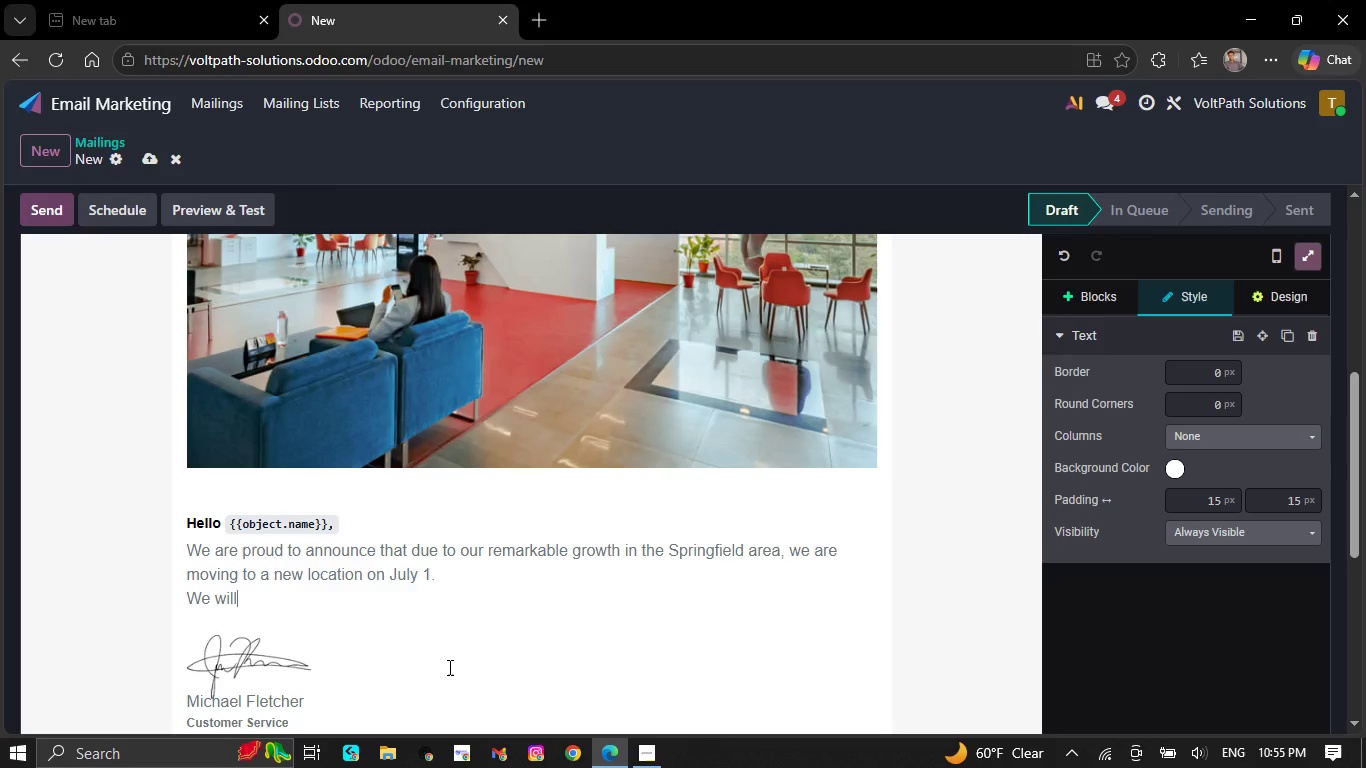 
key(Backspace)
 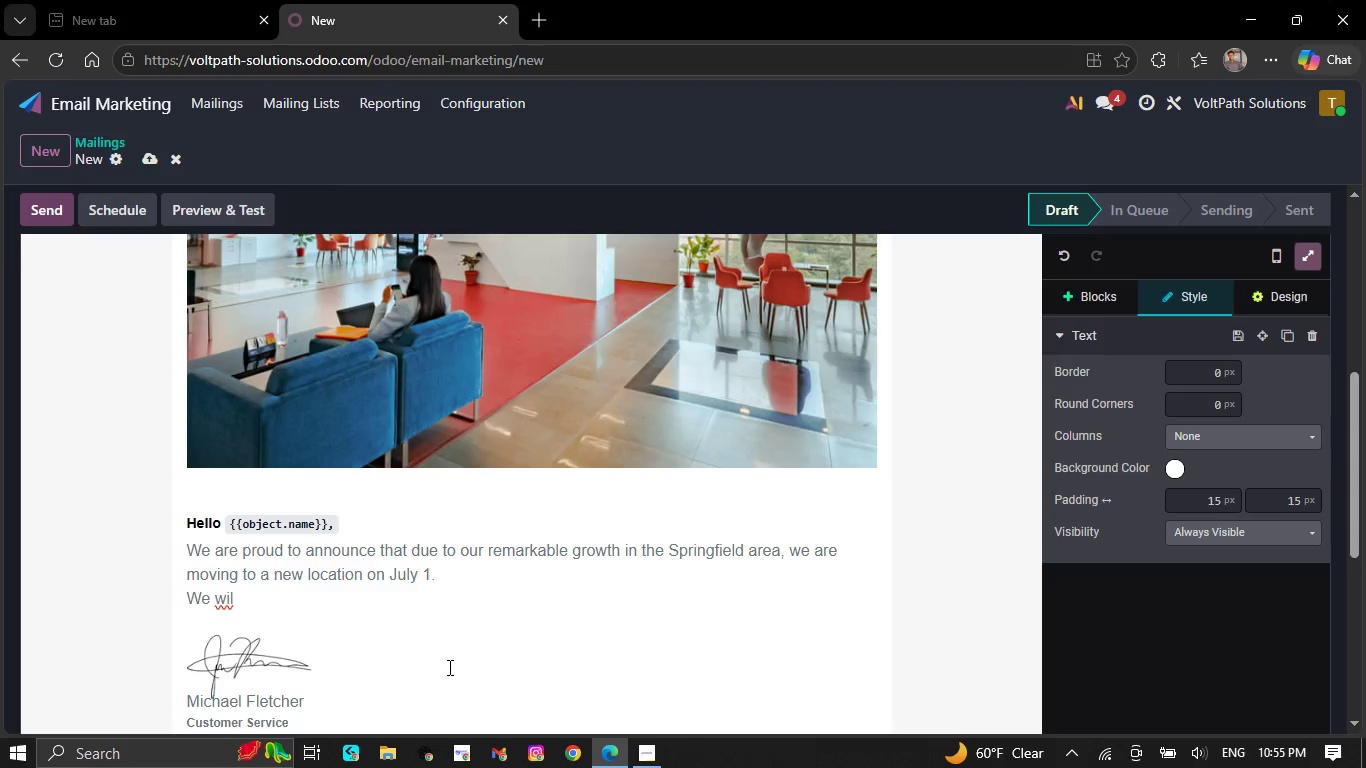 
key(Backspace)
 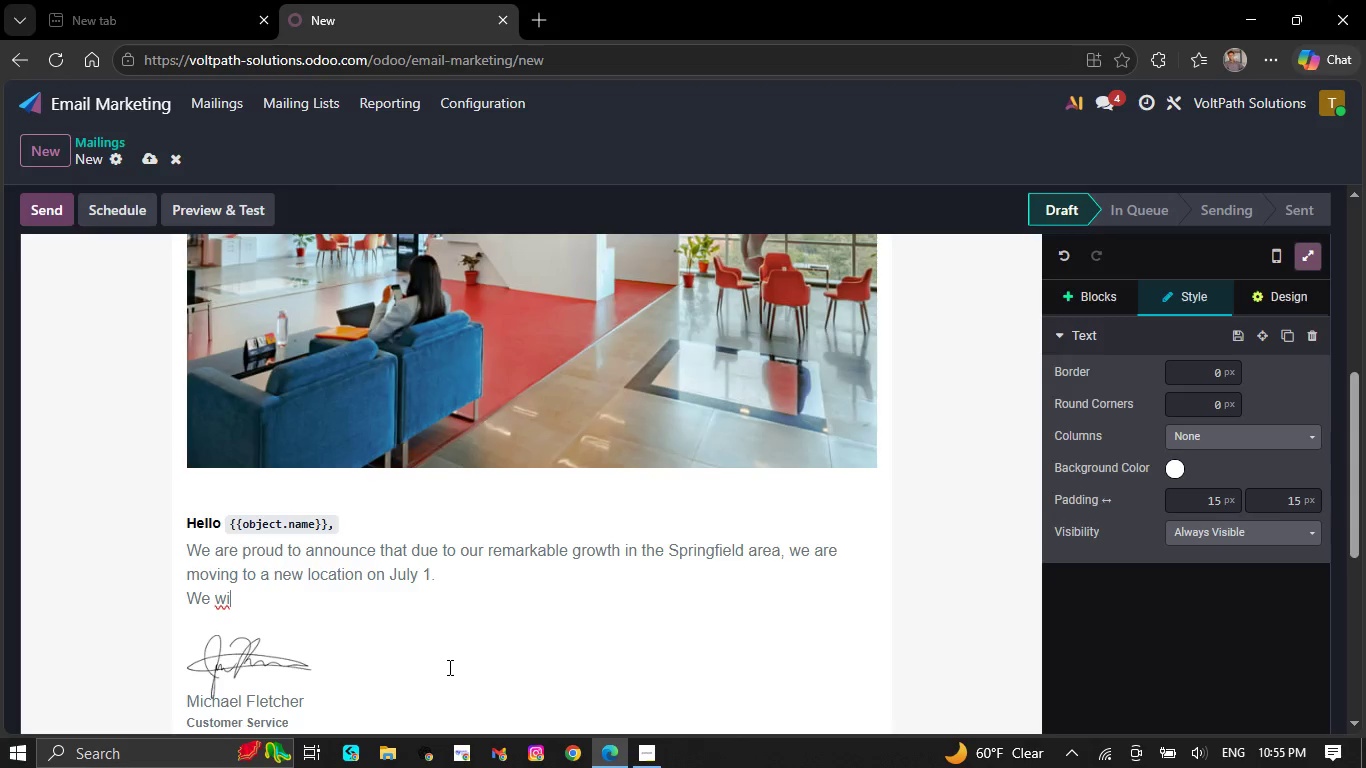 
key(Backspace)
 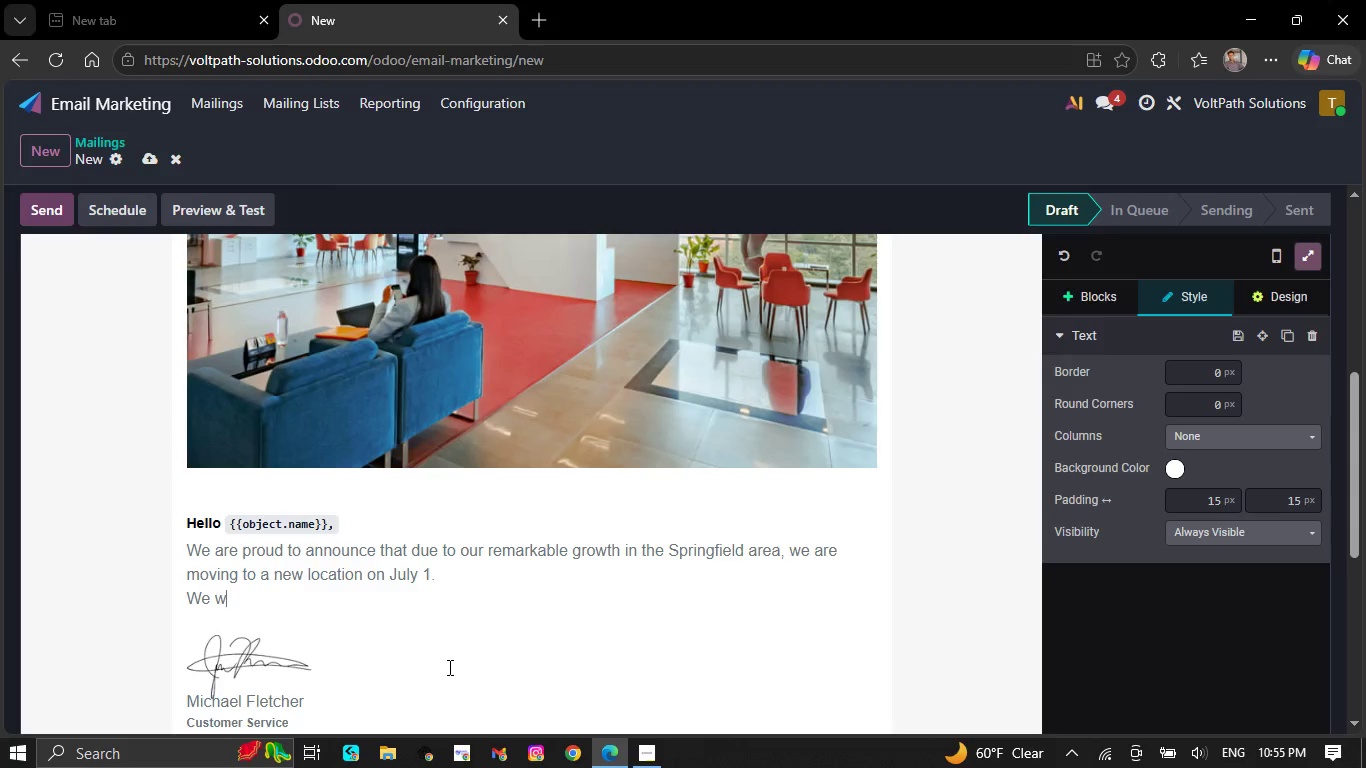 
key(Backspace)
 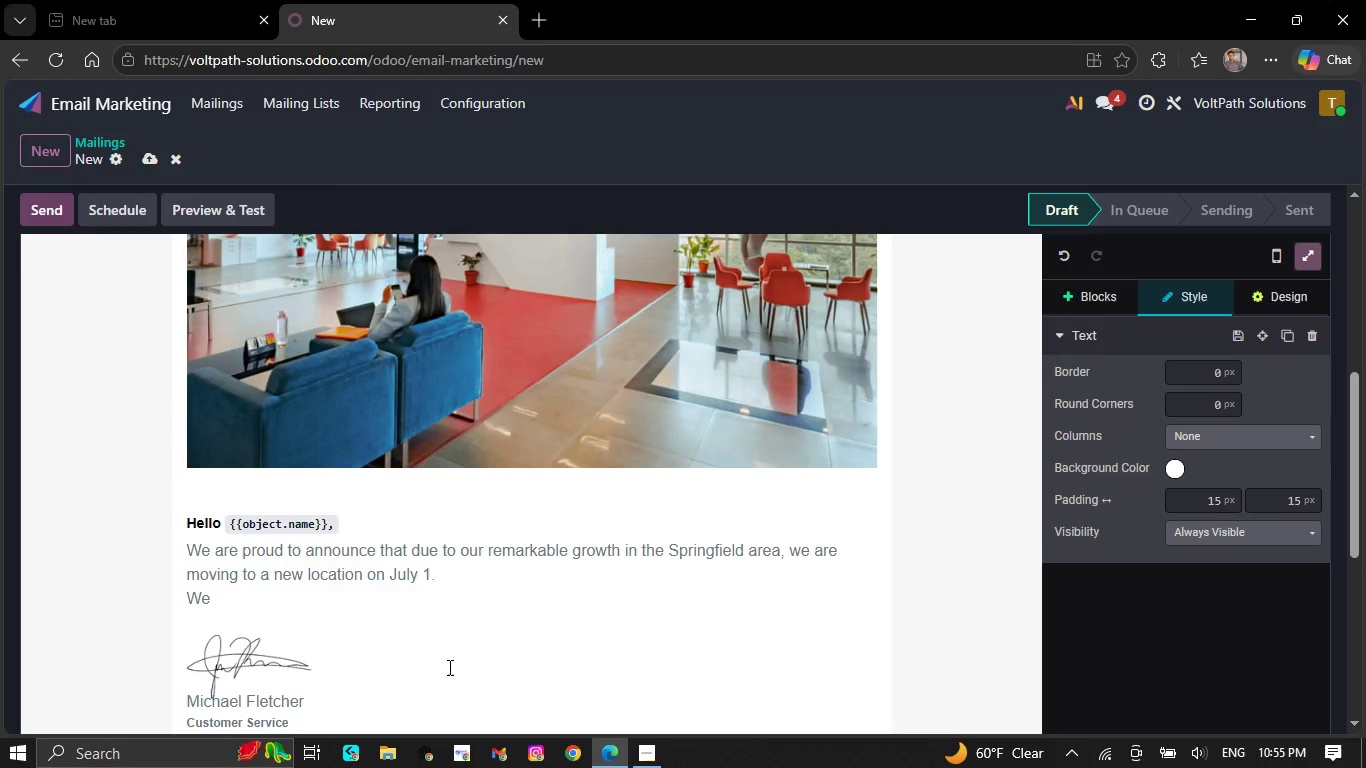 
key(Backspace)
 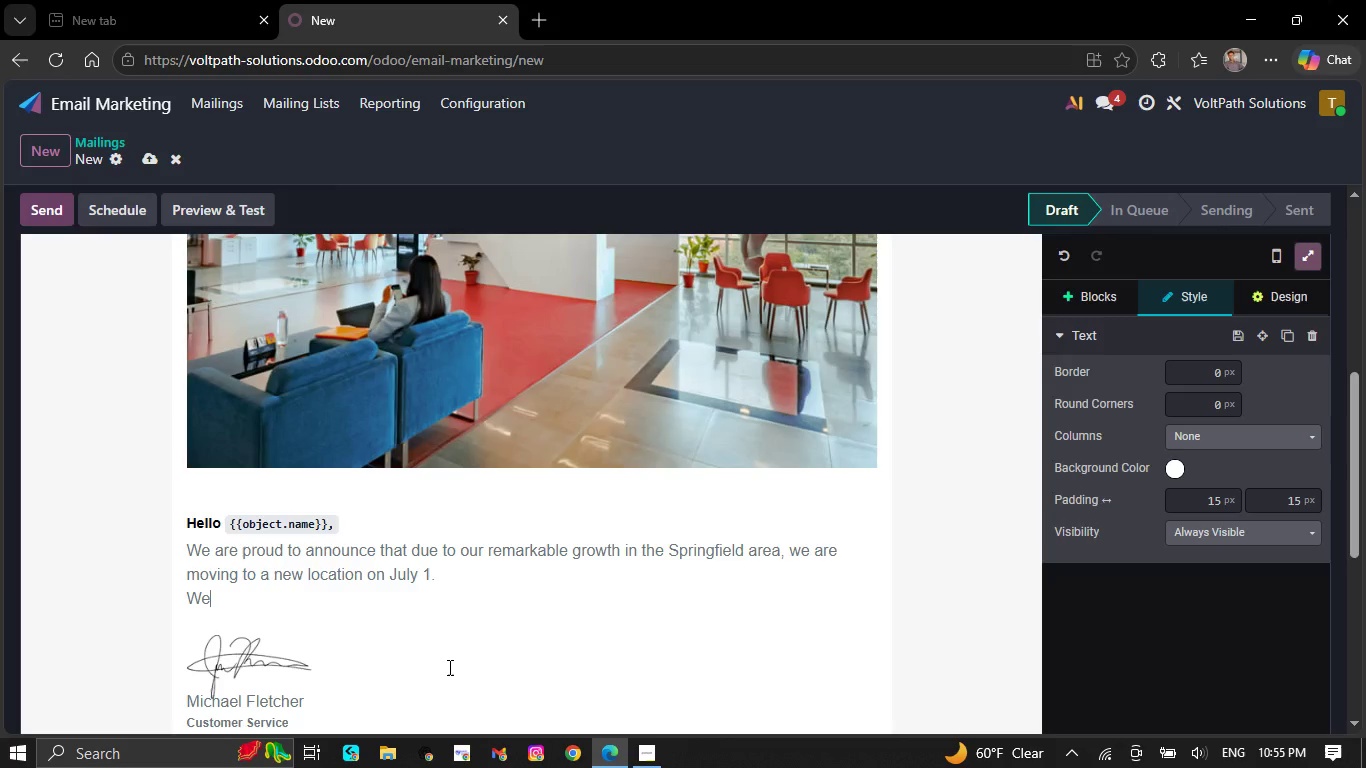 
key(Backspace)
 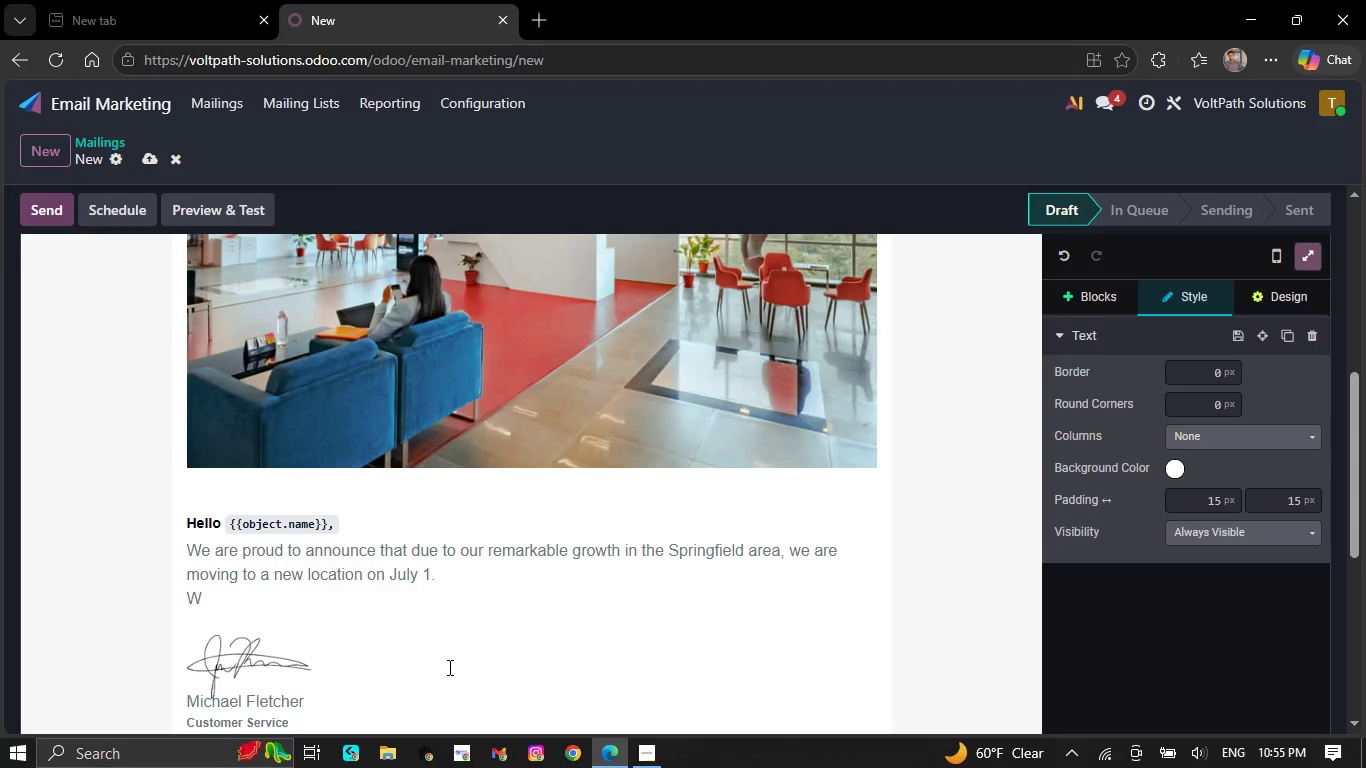 
key(Backspace)
 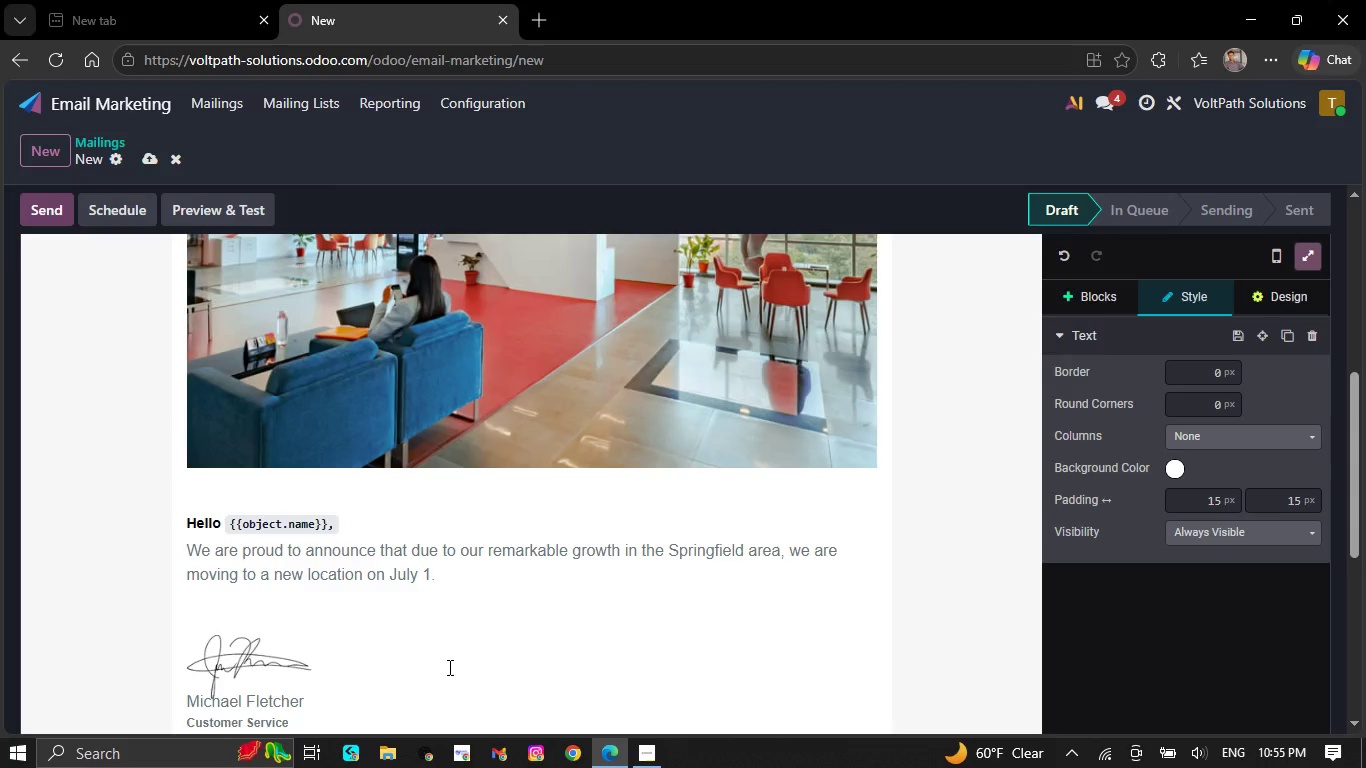 
key(Backspace)
 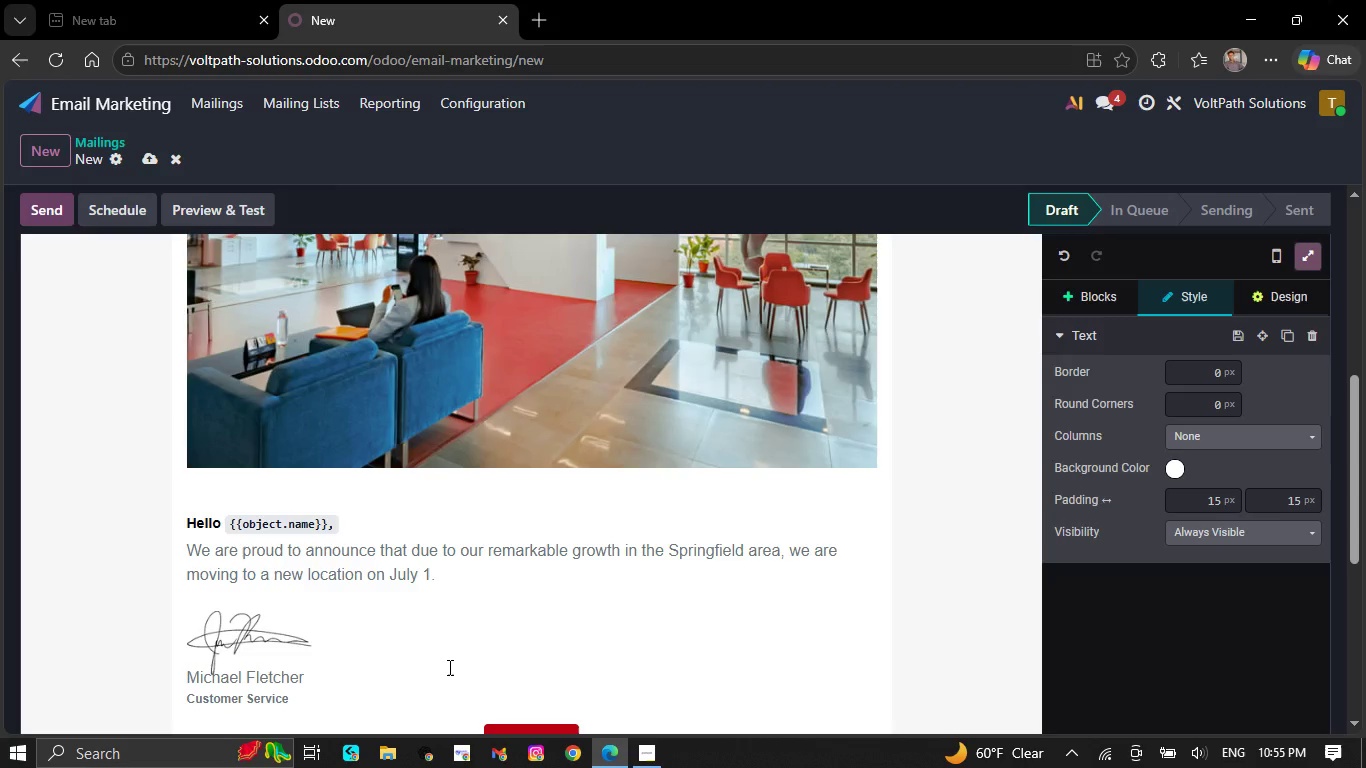 
key(Backspace)
 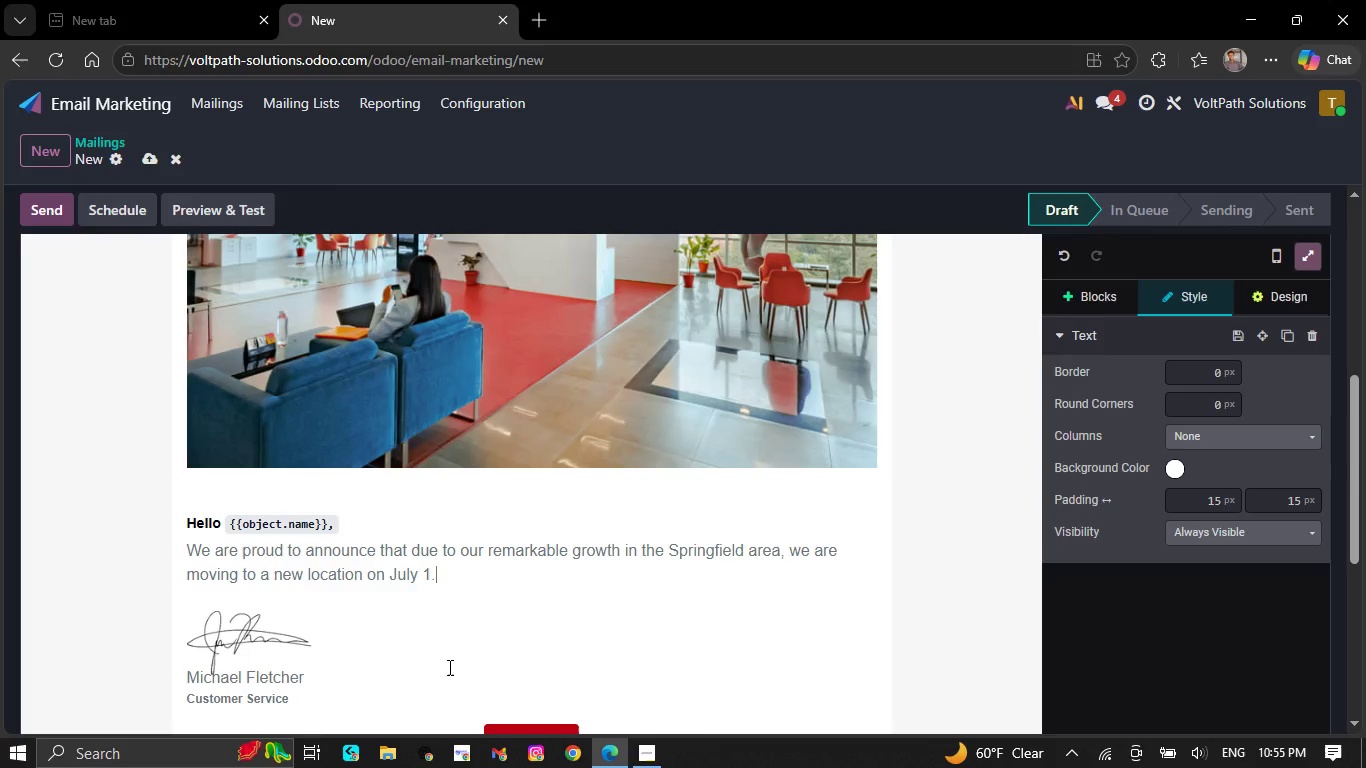 
key(Backspace)
 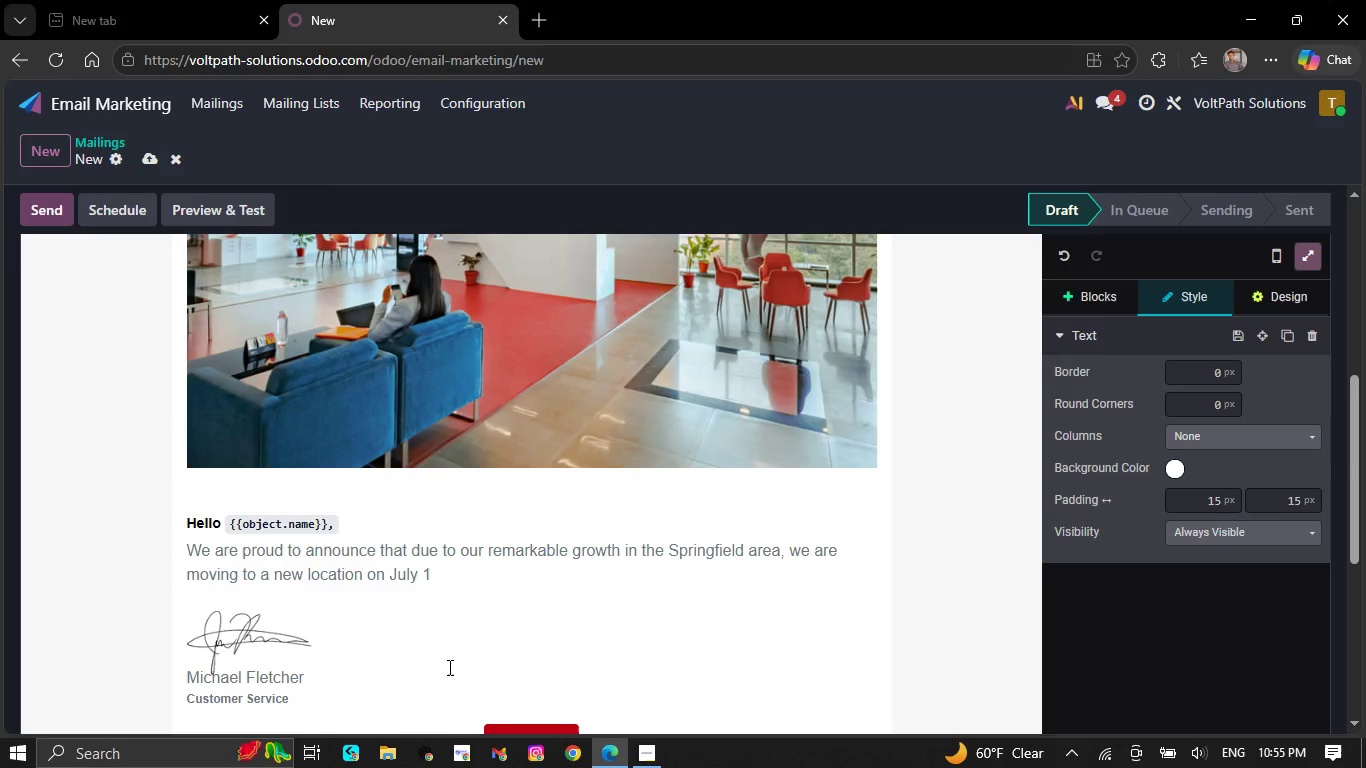 
key(Backspace)
 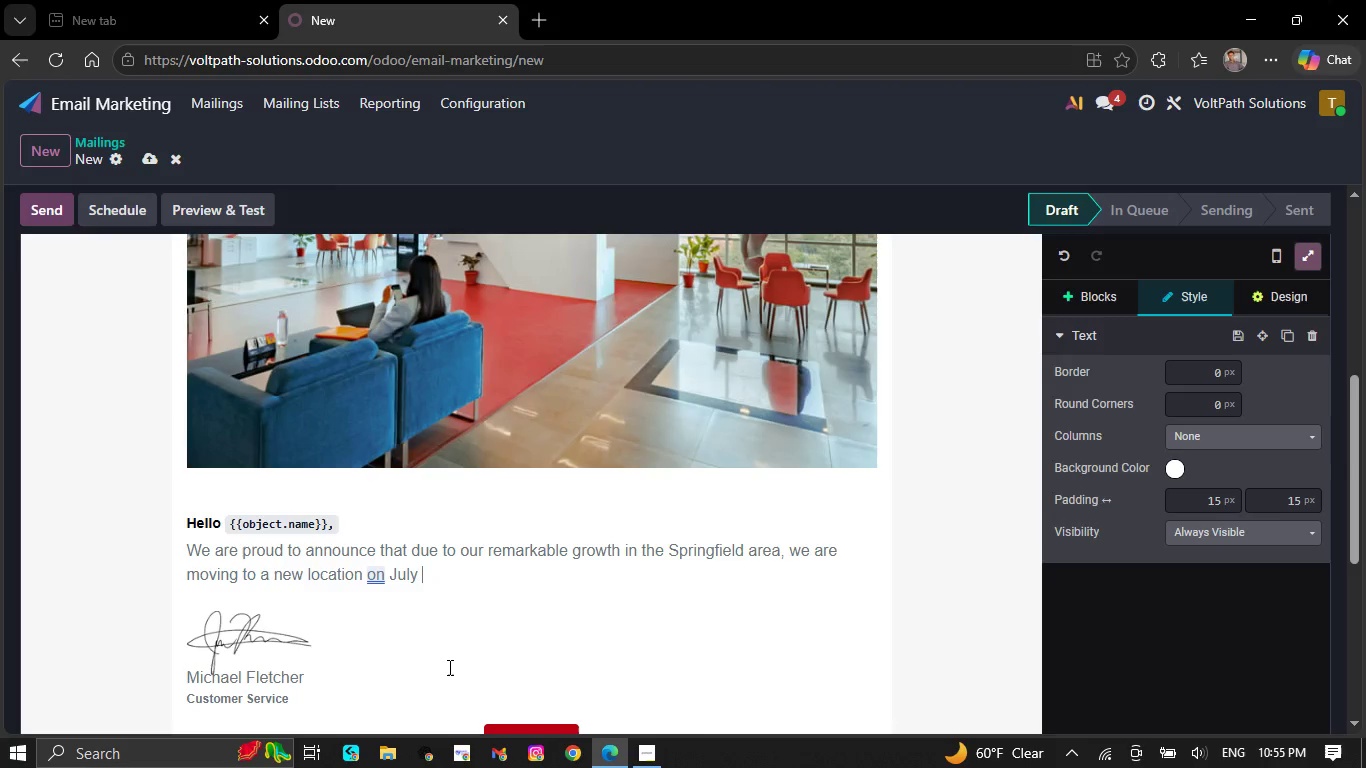 
key(Backspace)
 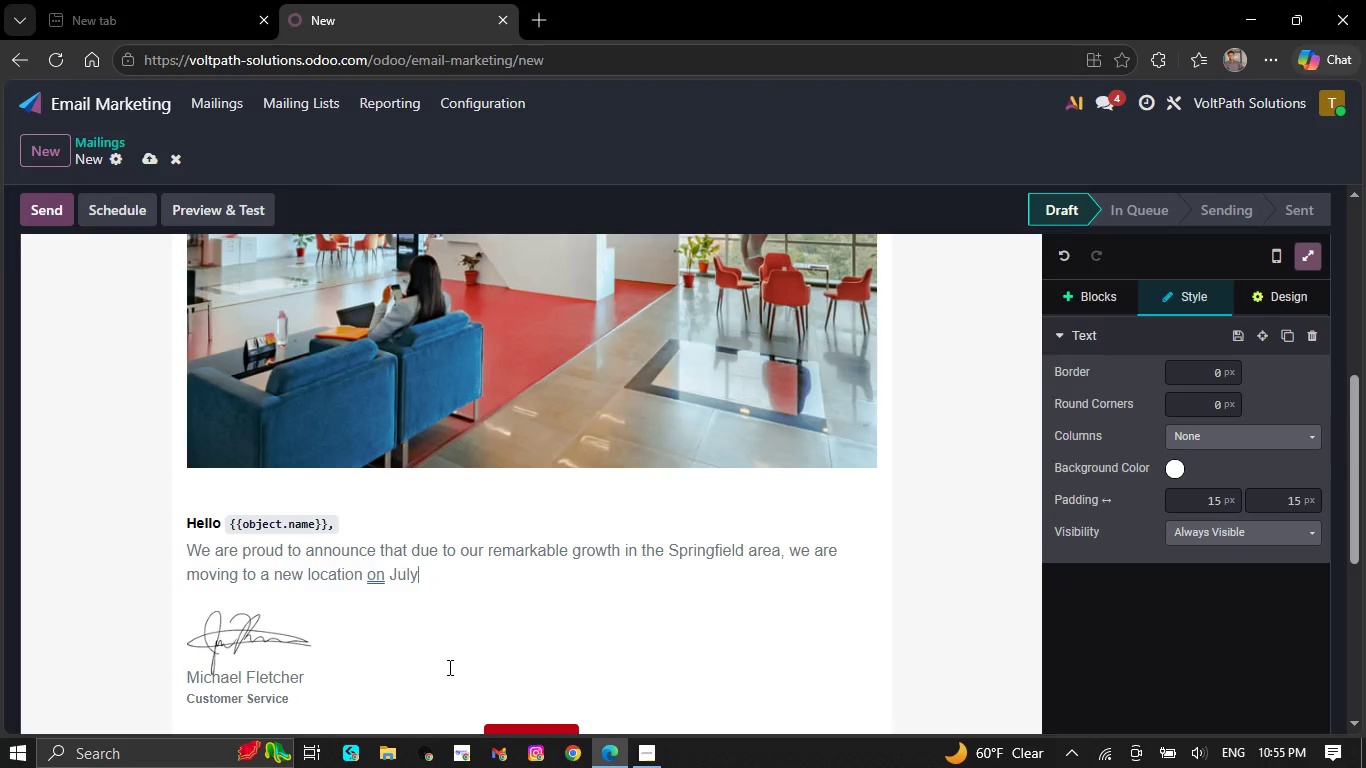 
key(Backspace)
 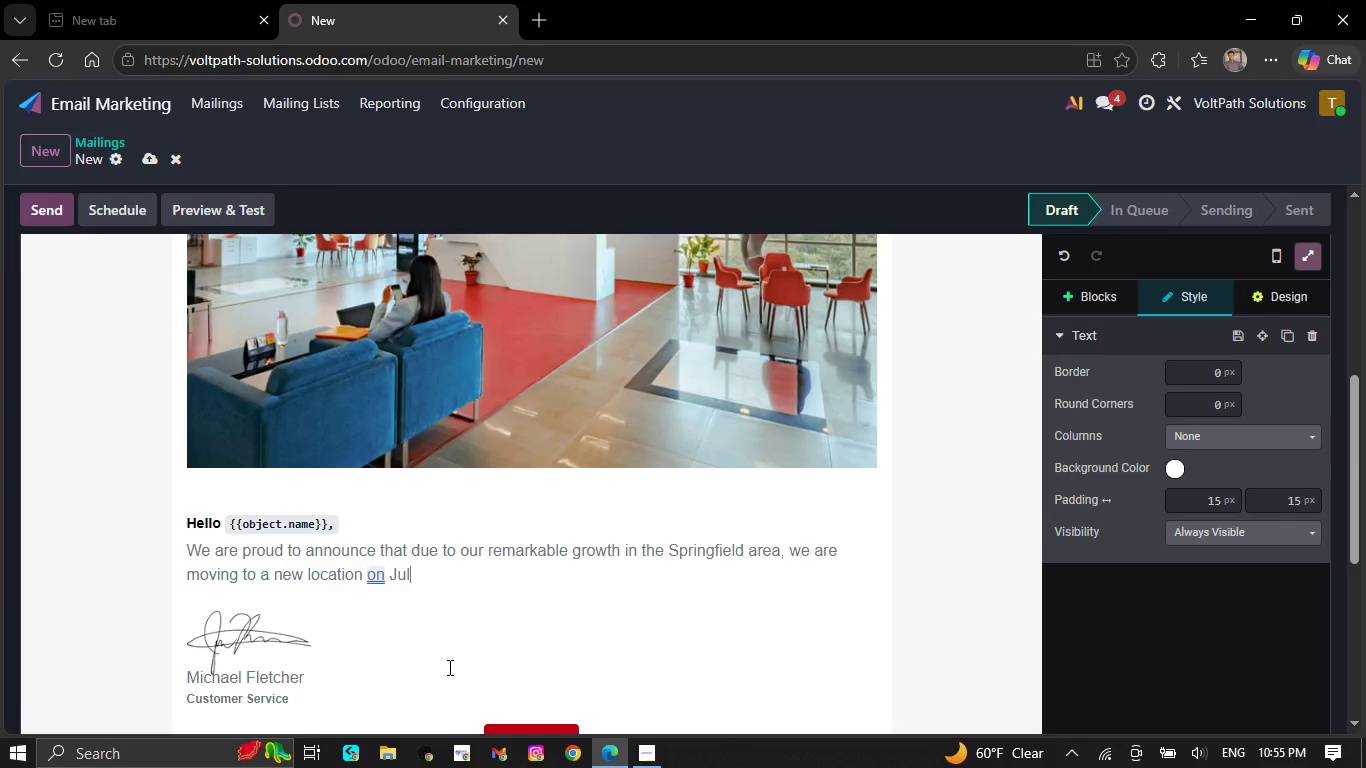 
key(Backspace)
 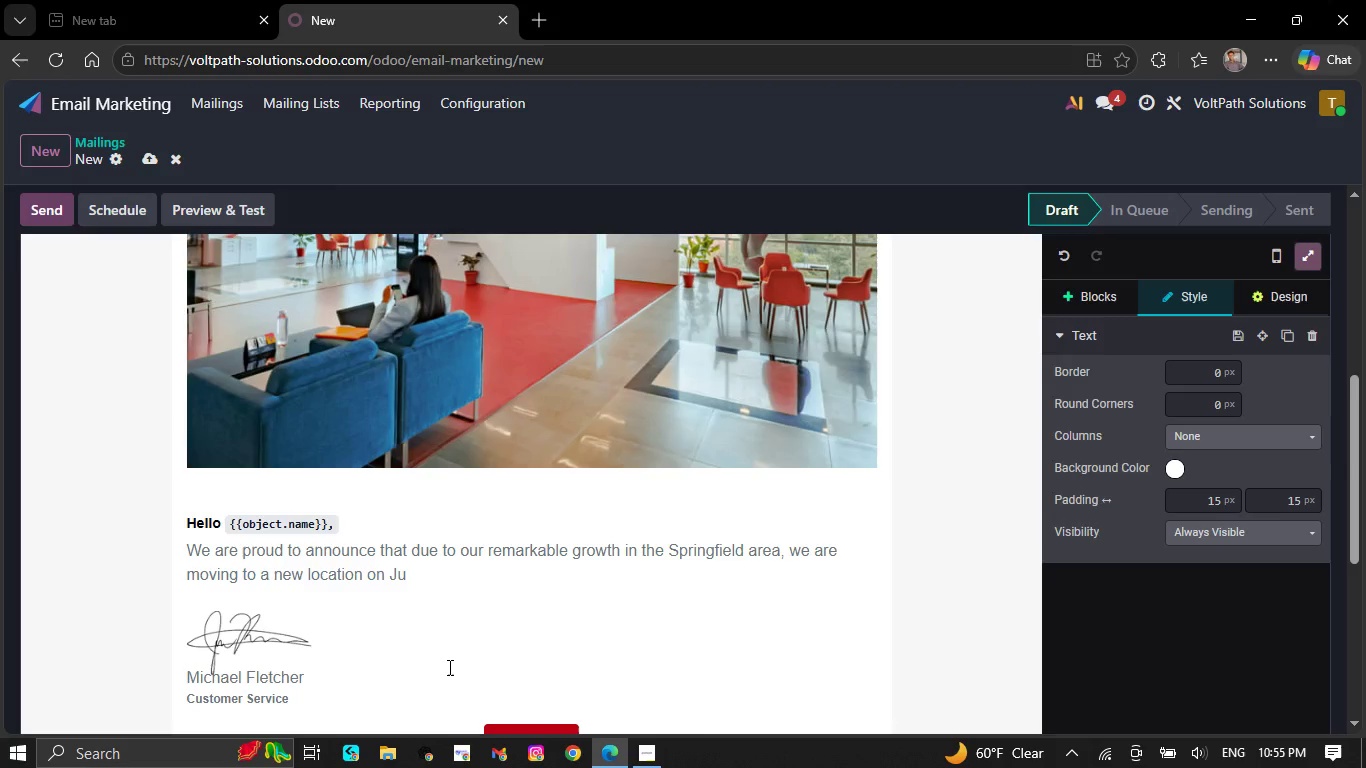 
key(Backspace)
 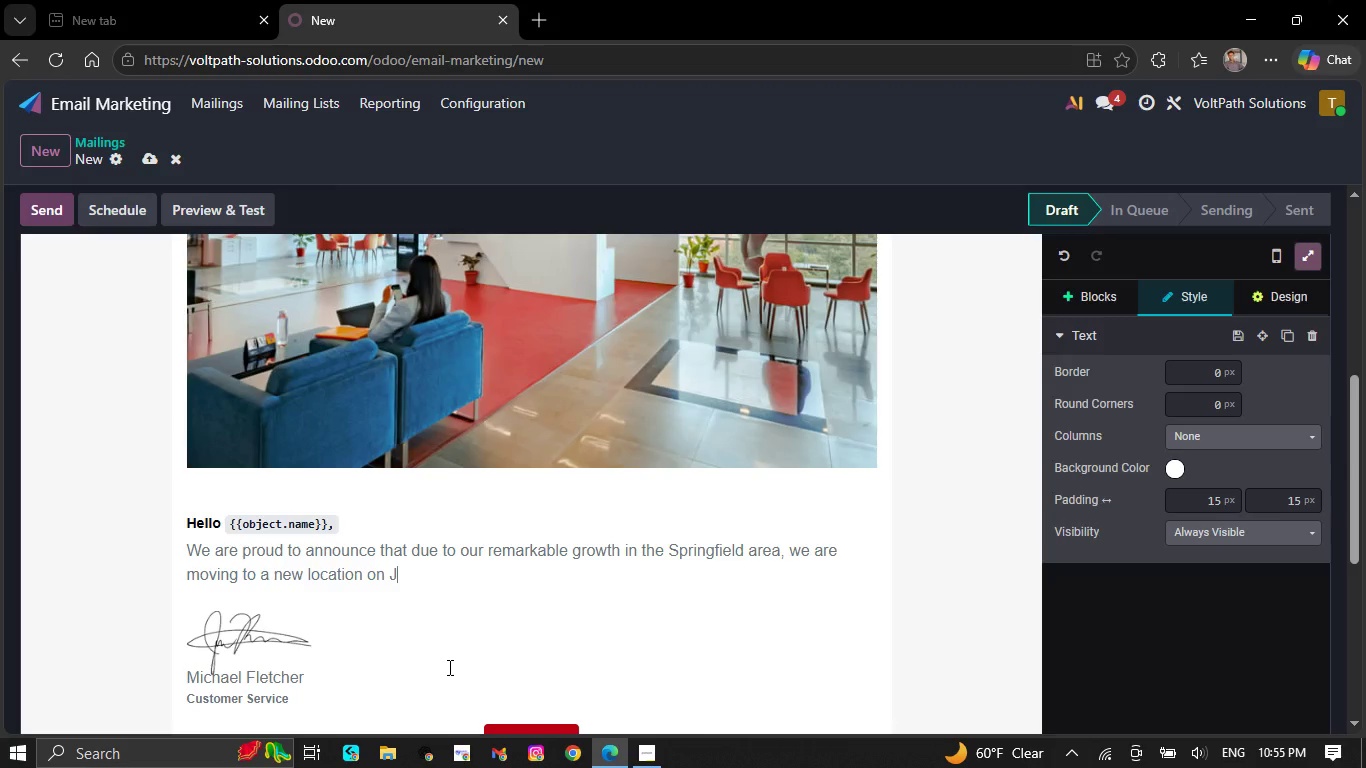 
key(Backspace)
 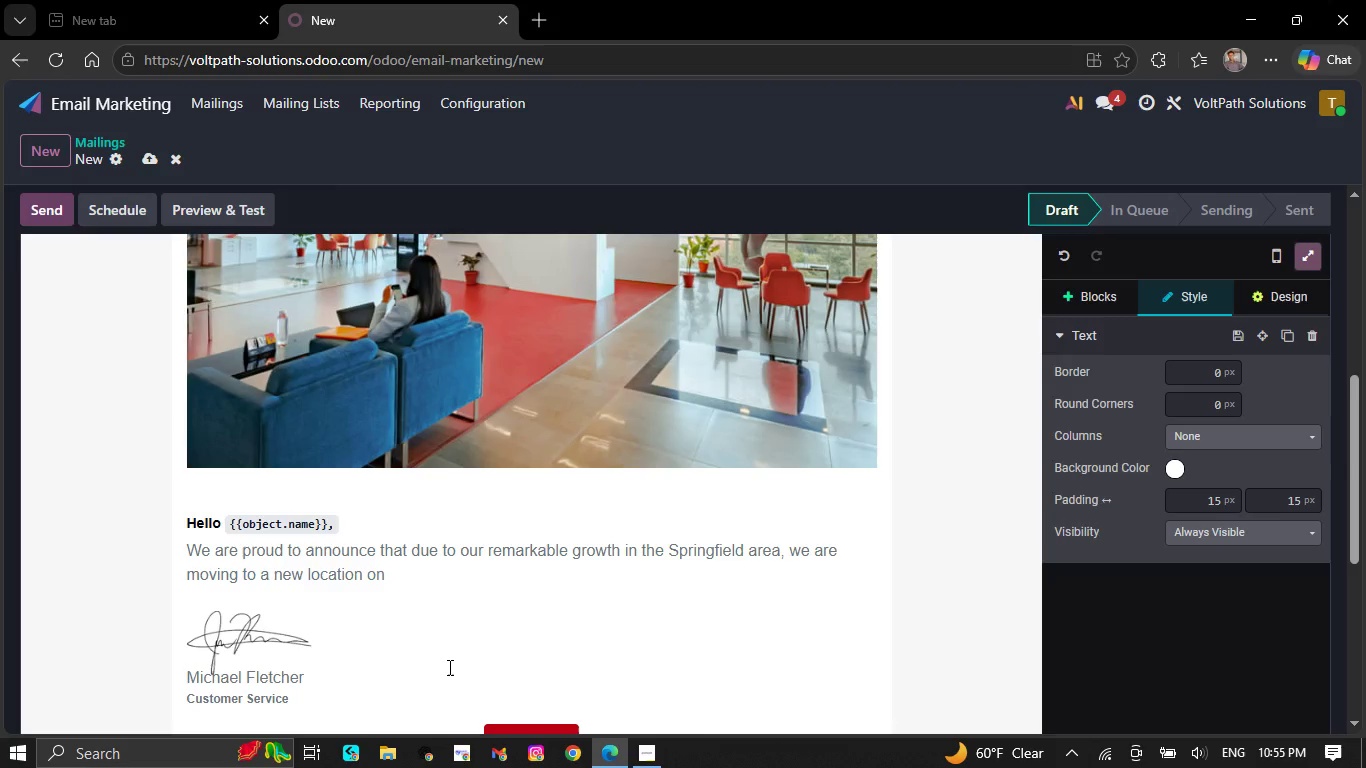 
key(Backspace)
 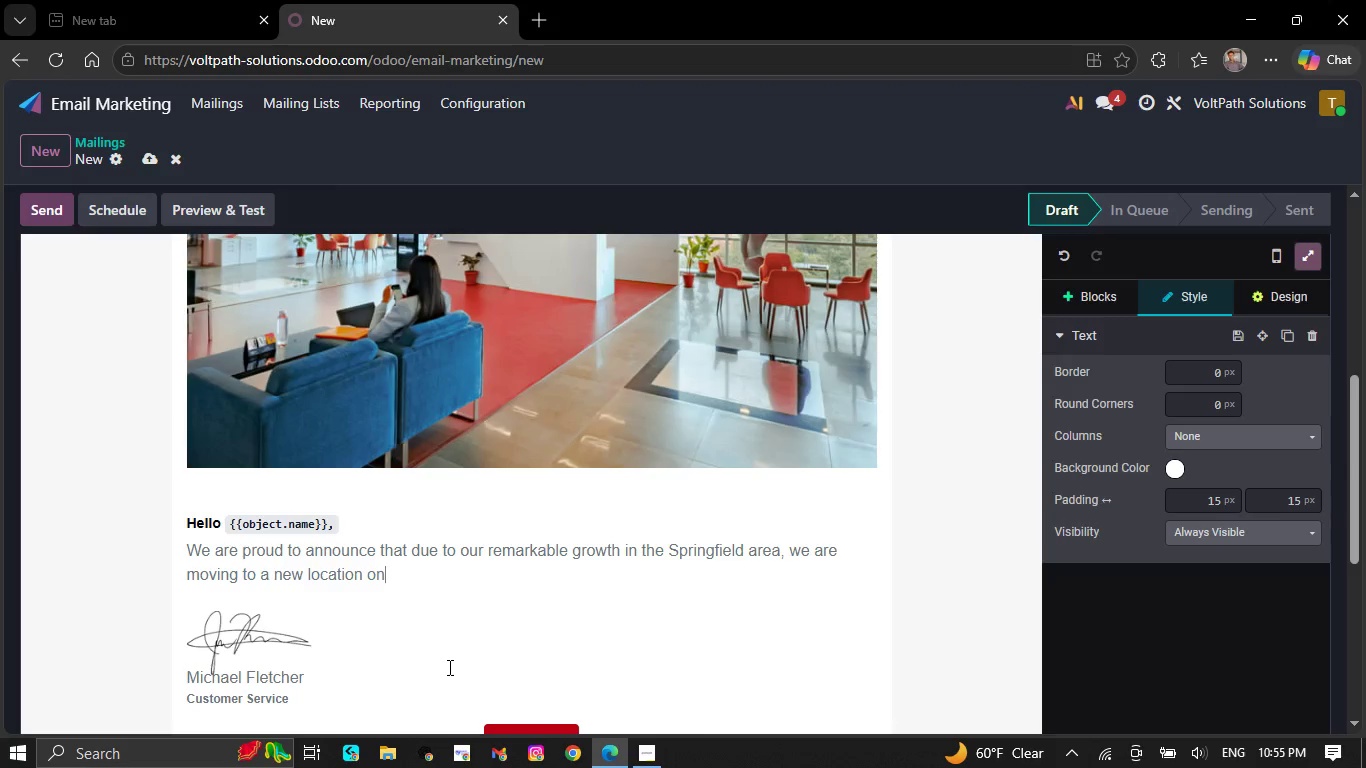 
key(Backspace)
 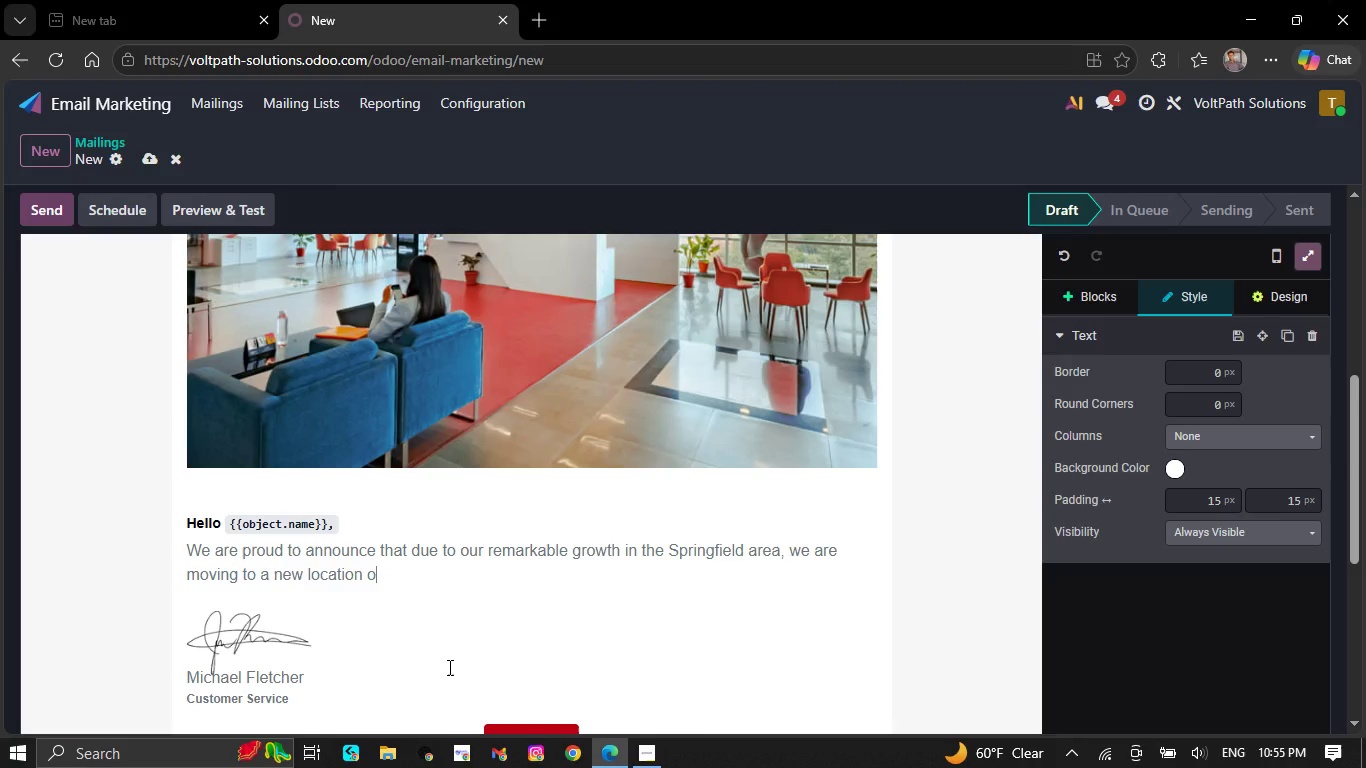 
key(Backspace)
 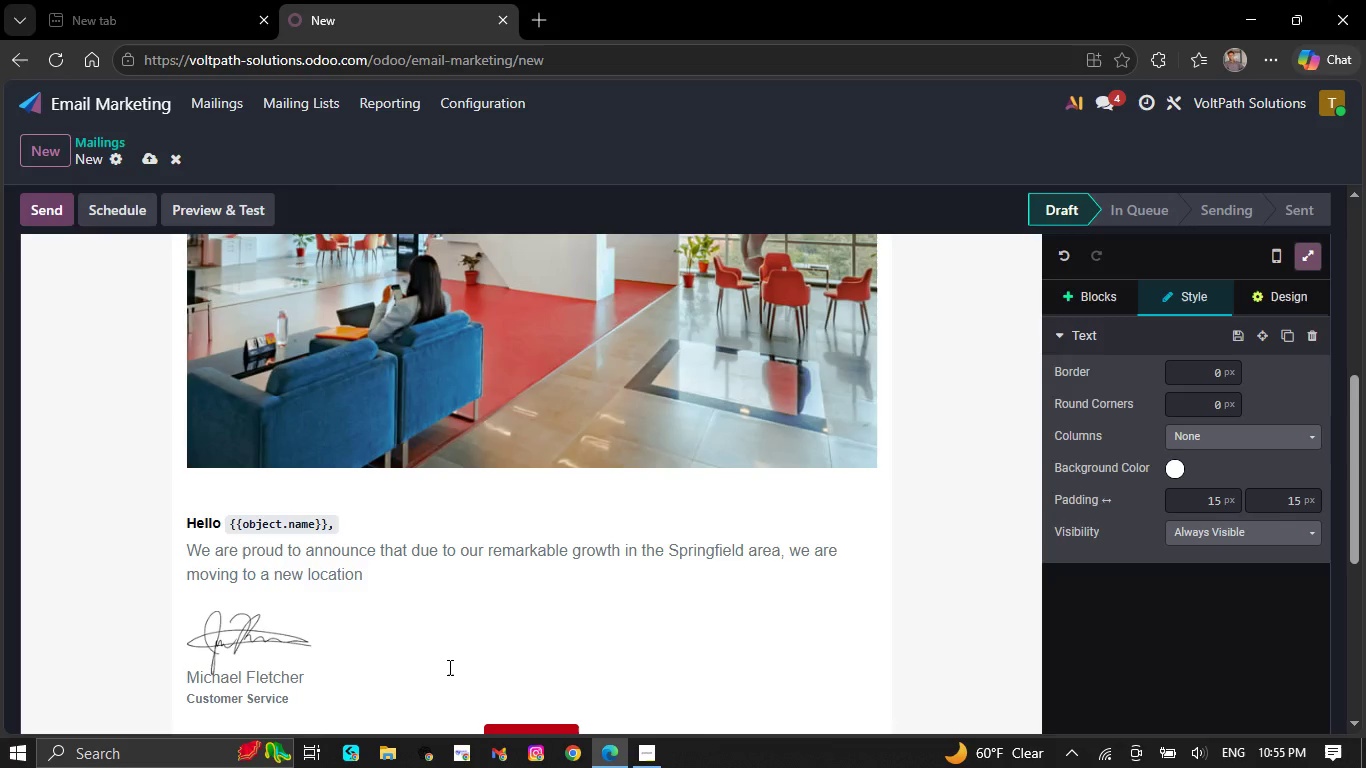 
key(Backspace)
 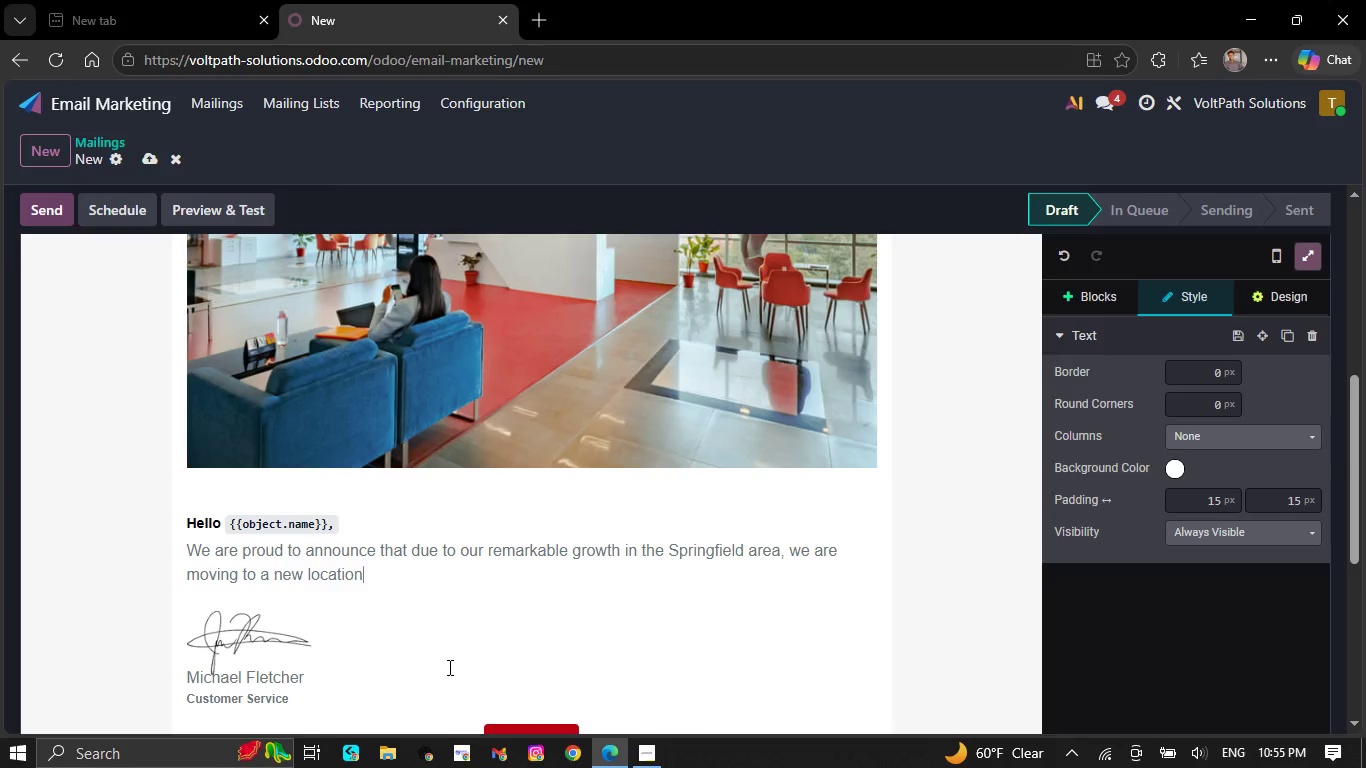 
key(Backspace)
 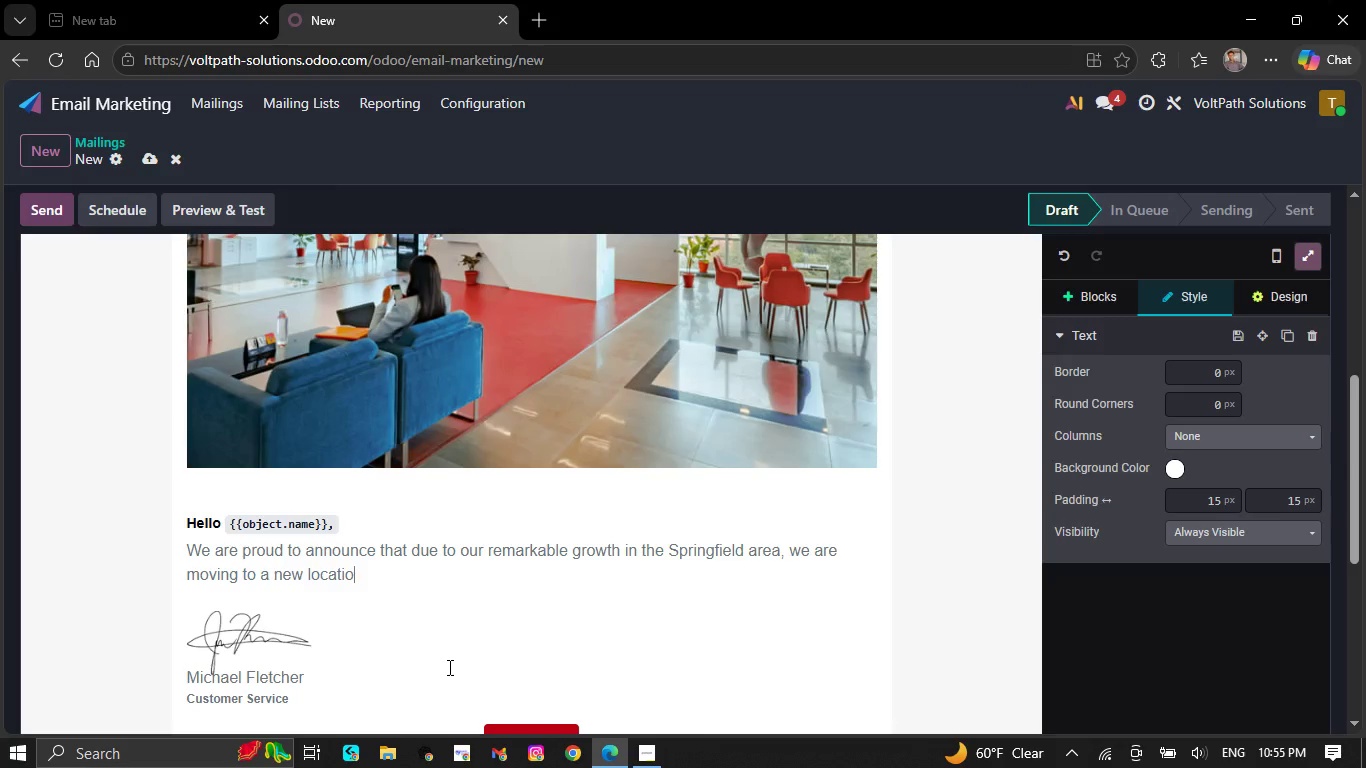 
key(Backspace)
 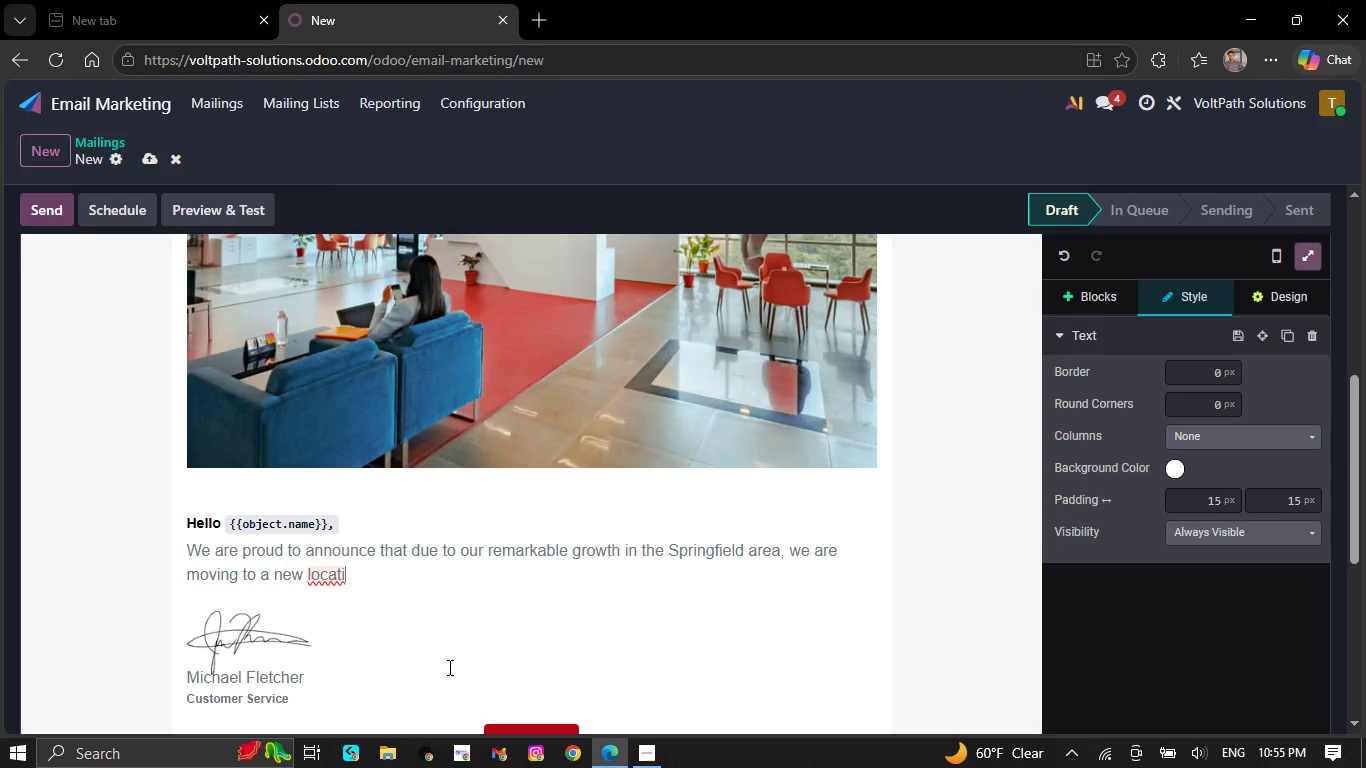 
key(Backspace)
 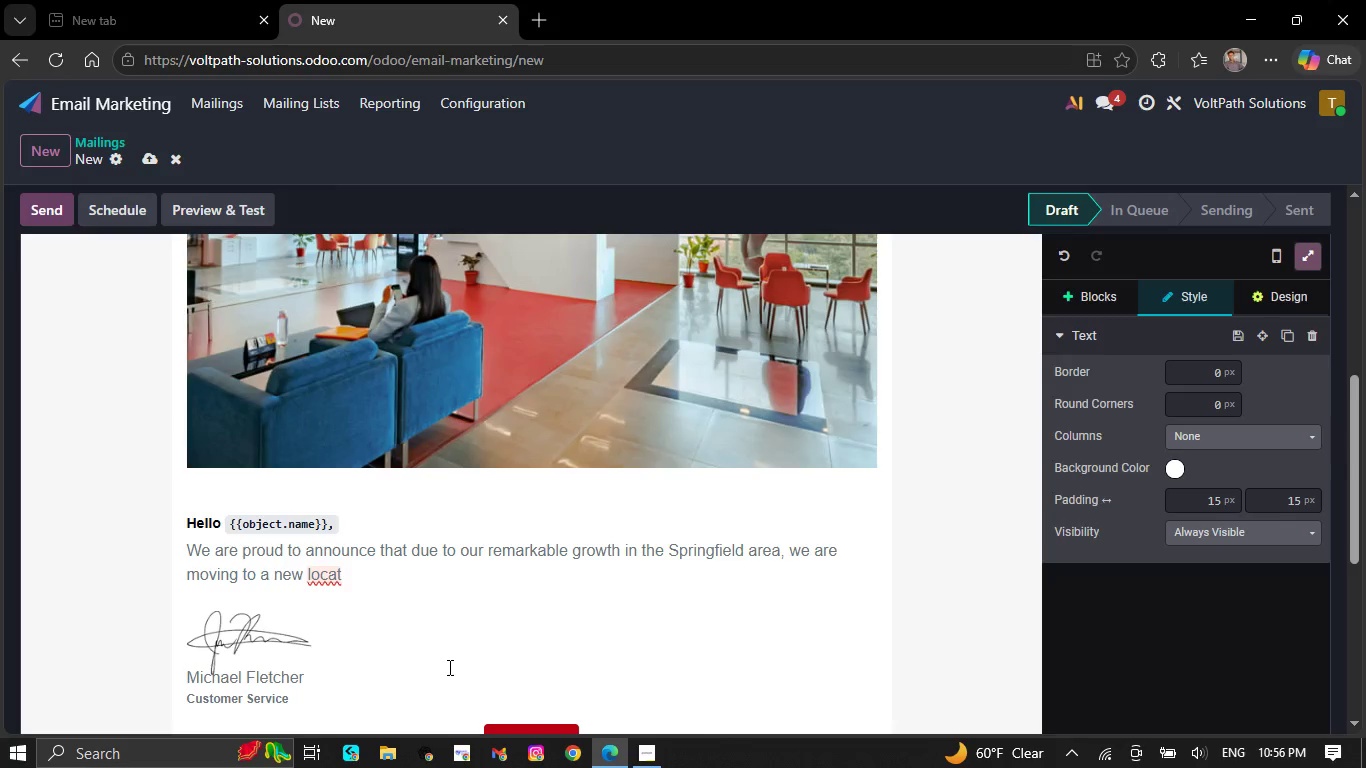 
wait(5.22)
 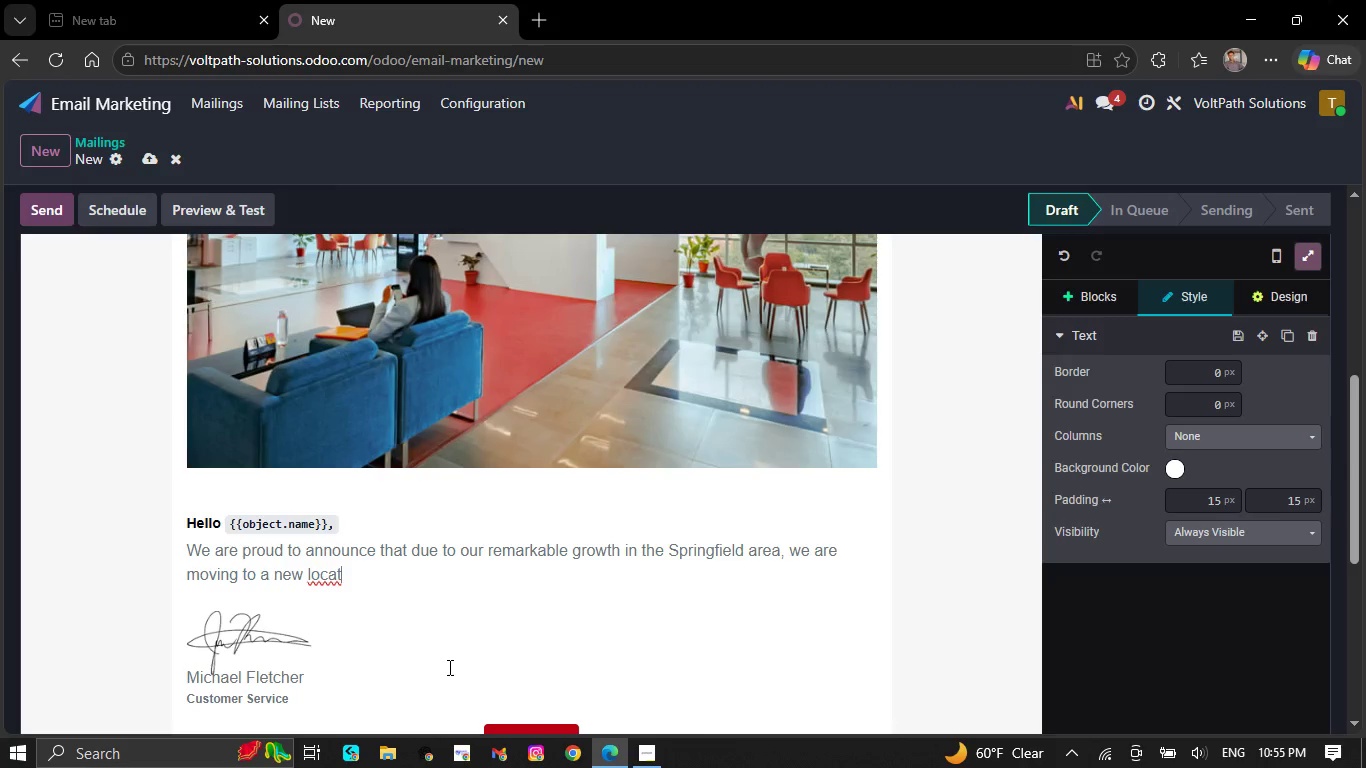 
key(Backspace)
 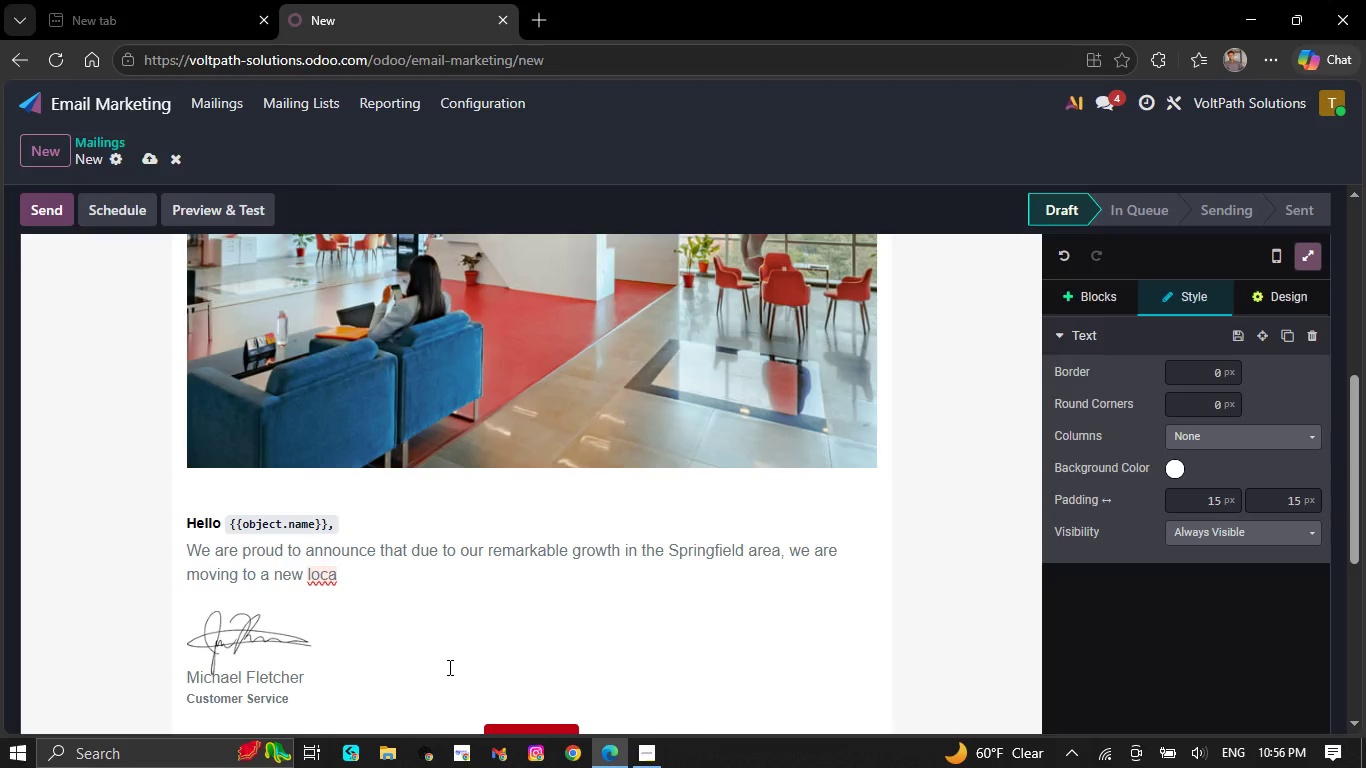 
key(Backspace)
 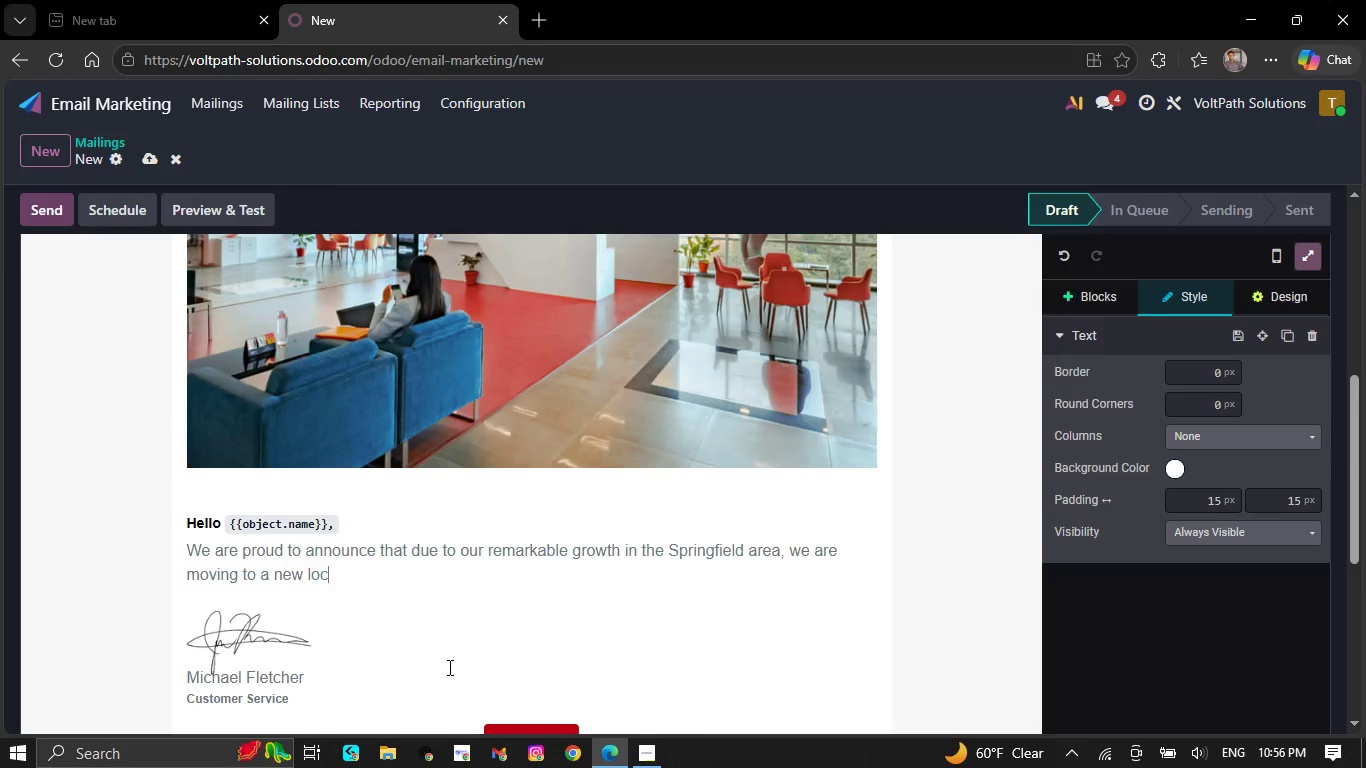 
key(Backspace)
 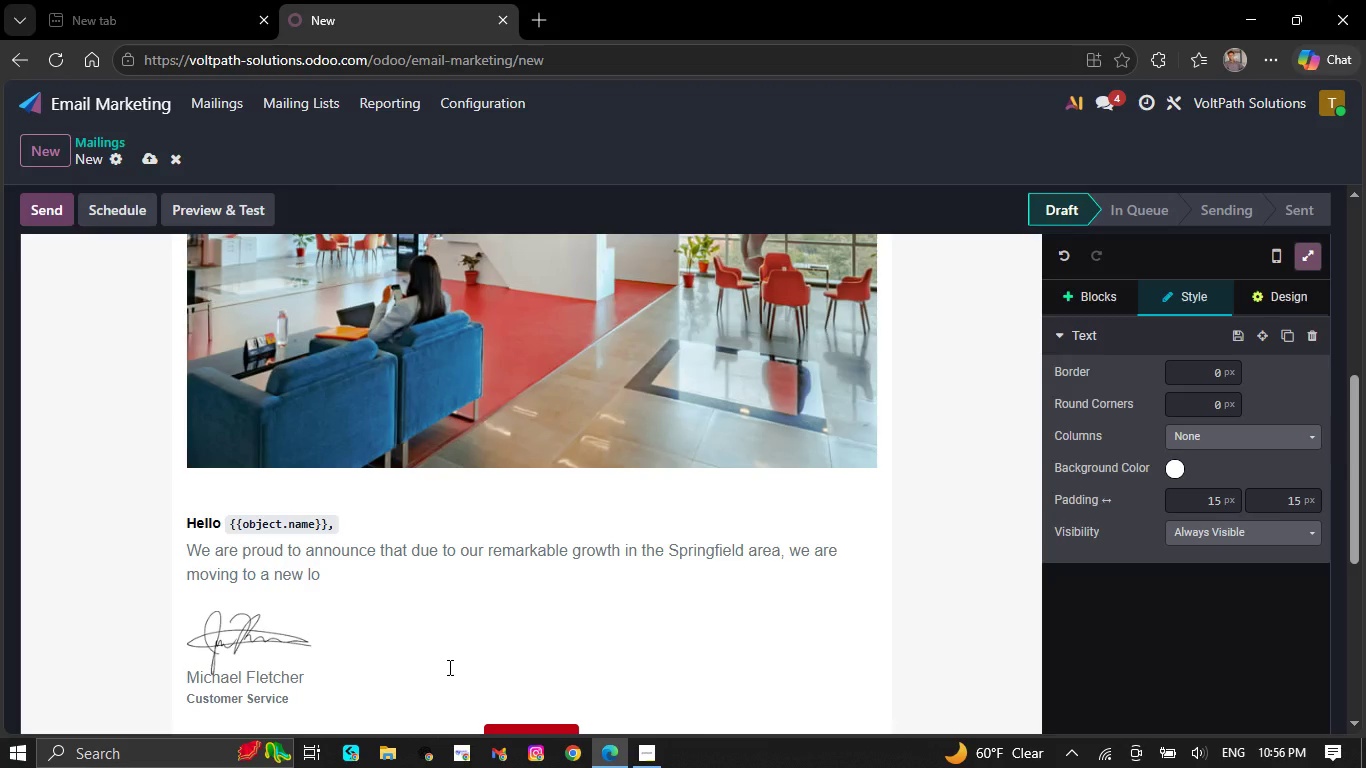 
key(Backspace)
 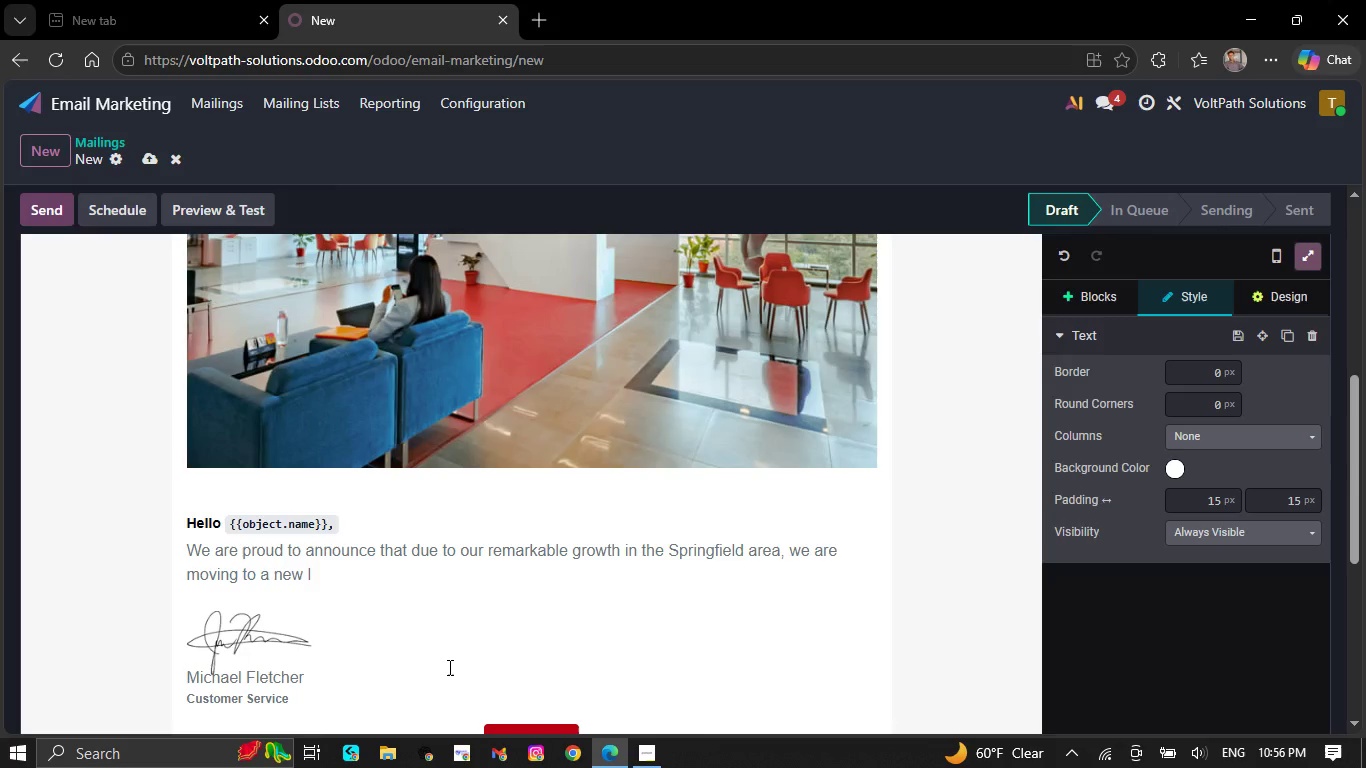 
key(Backspace)
 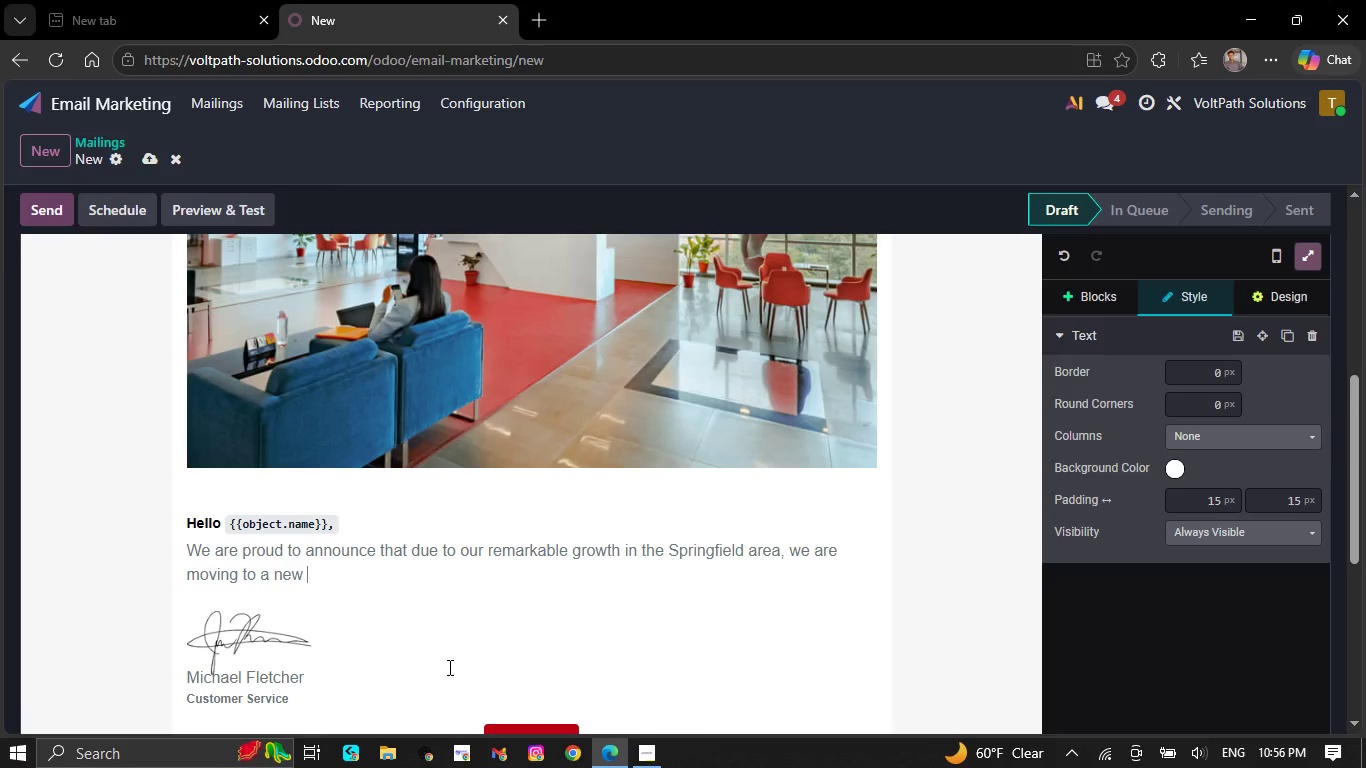 
key(Backspace)
 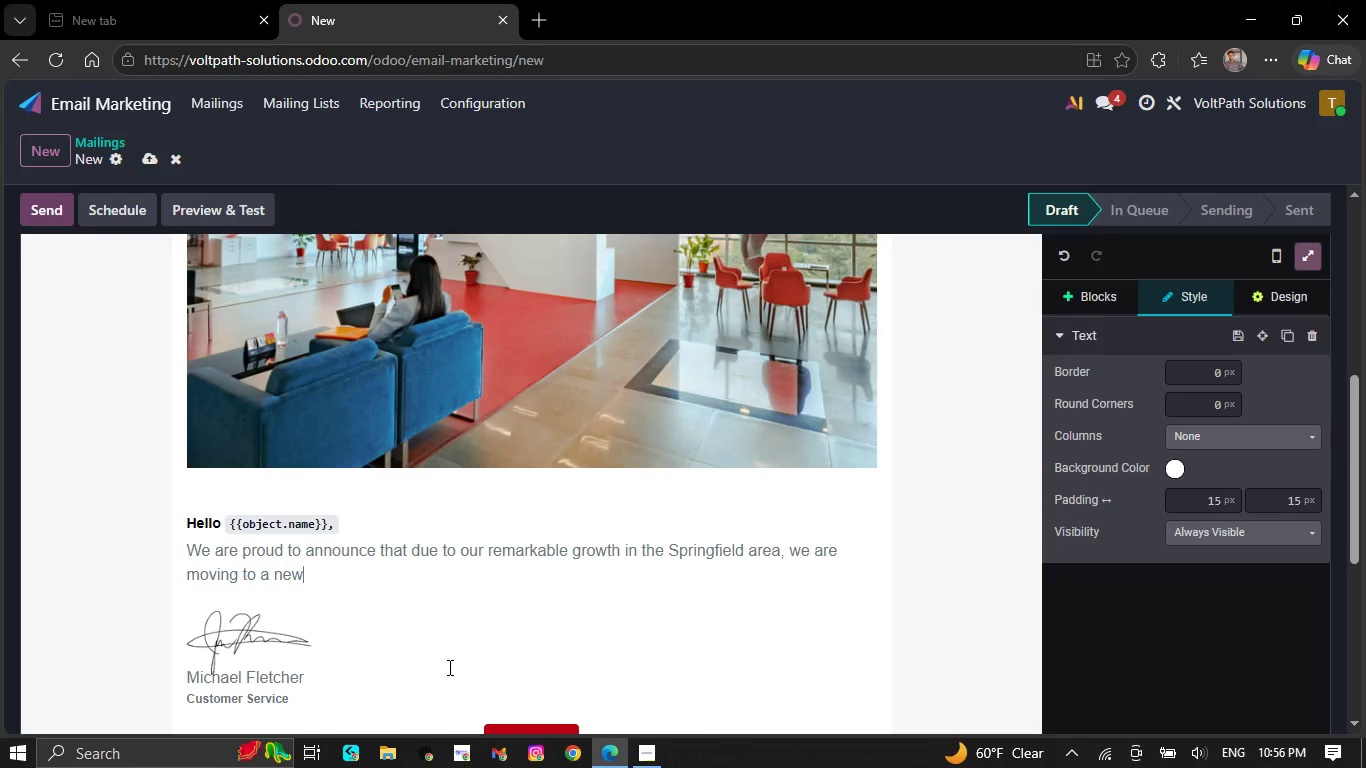 
key(Backspace)
 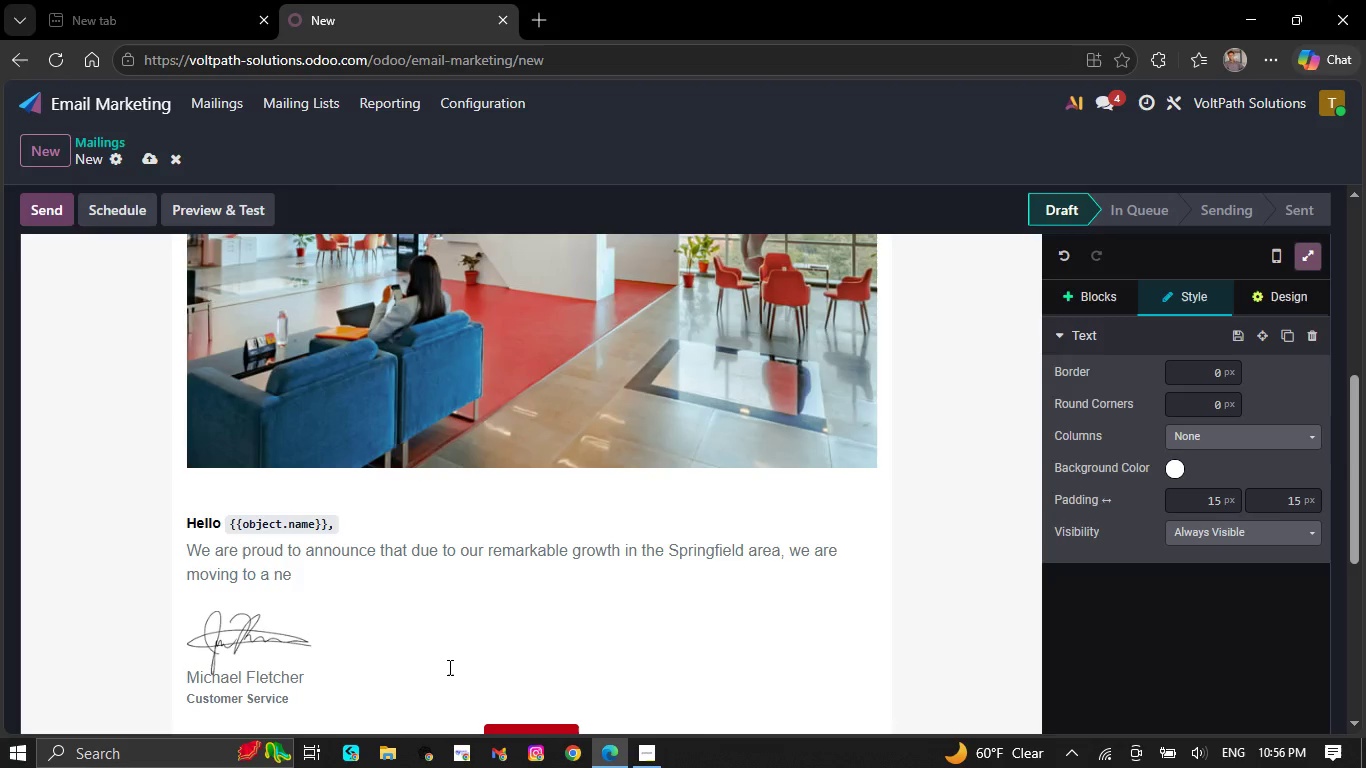 
key(Backspace)
 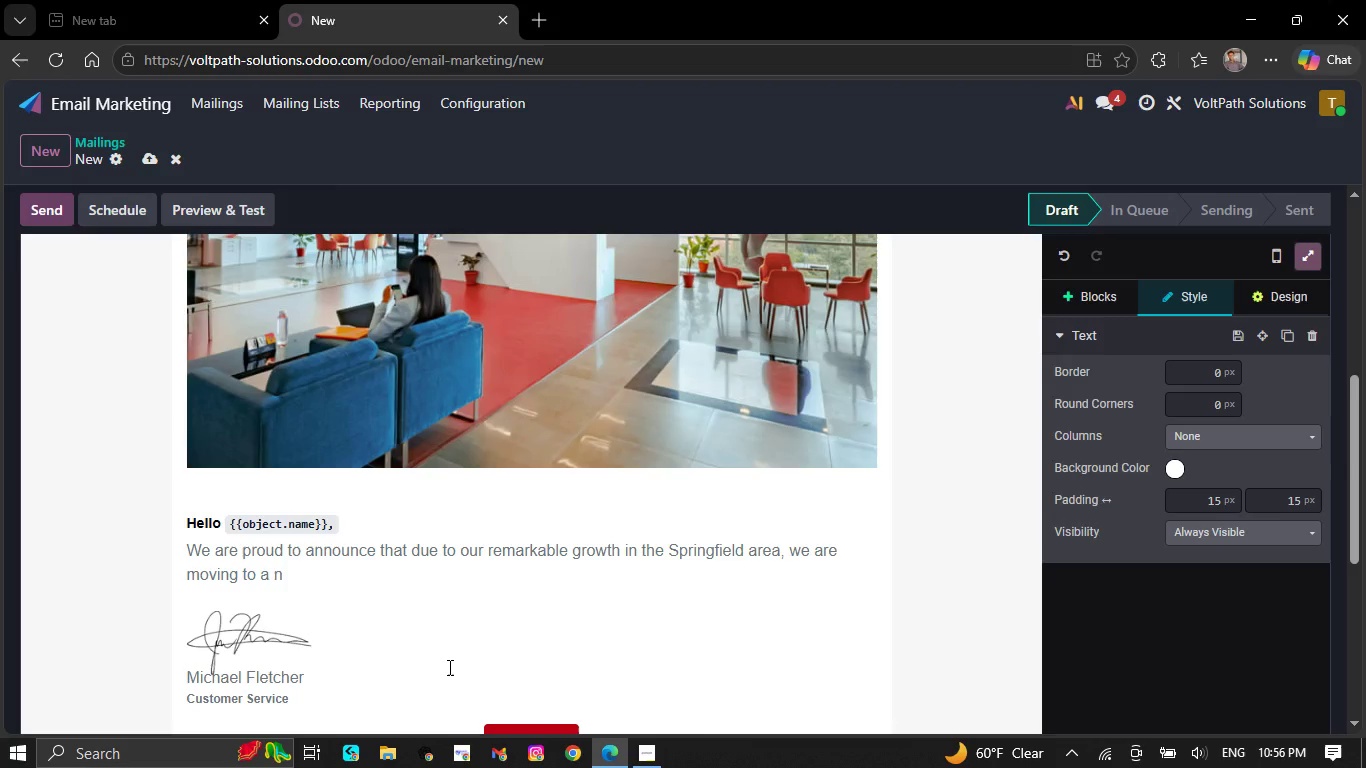 
key(Backspace)
 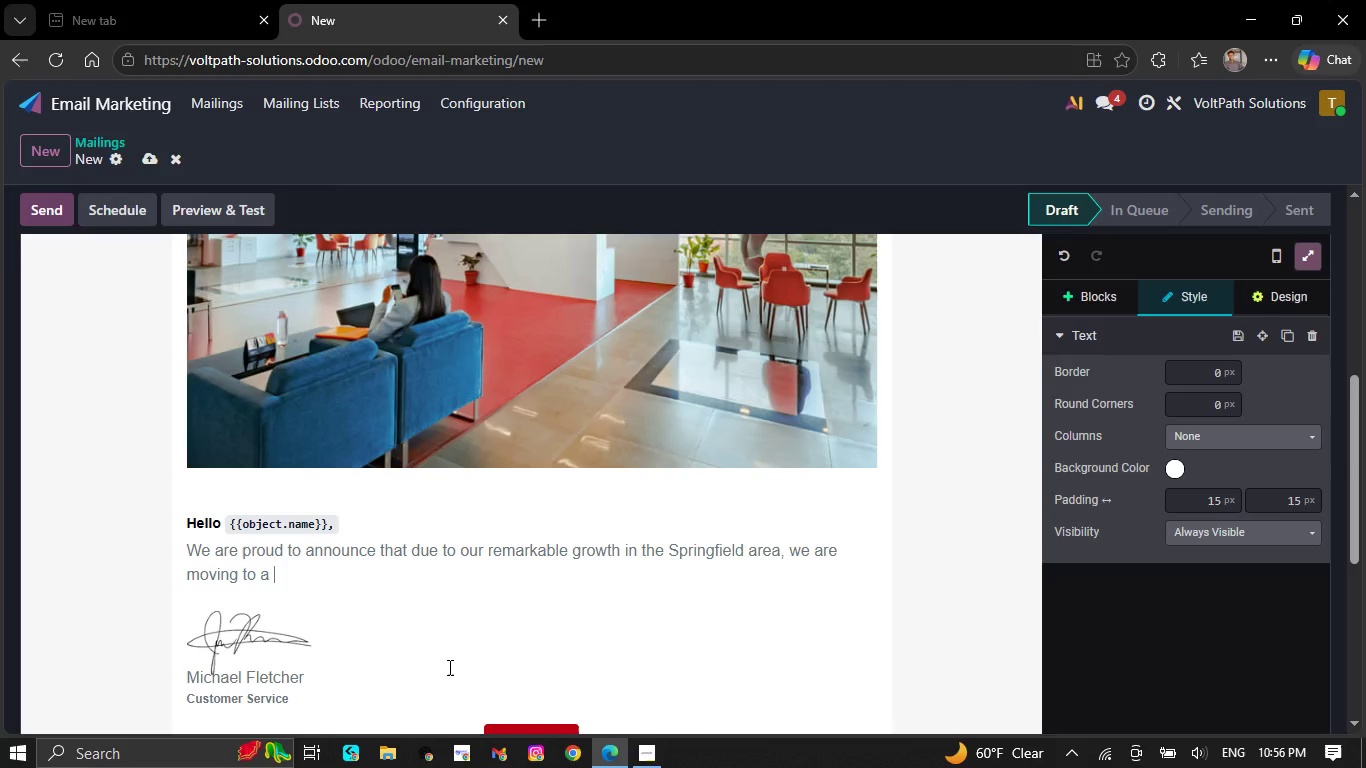 
key(Backspace)
 